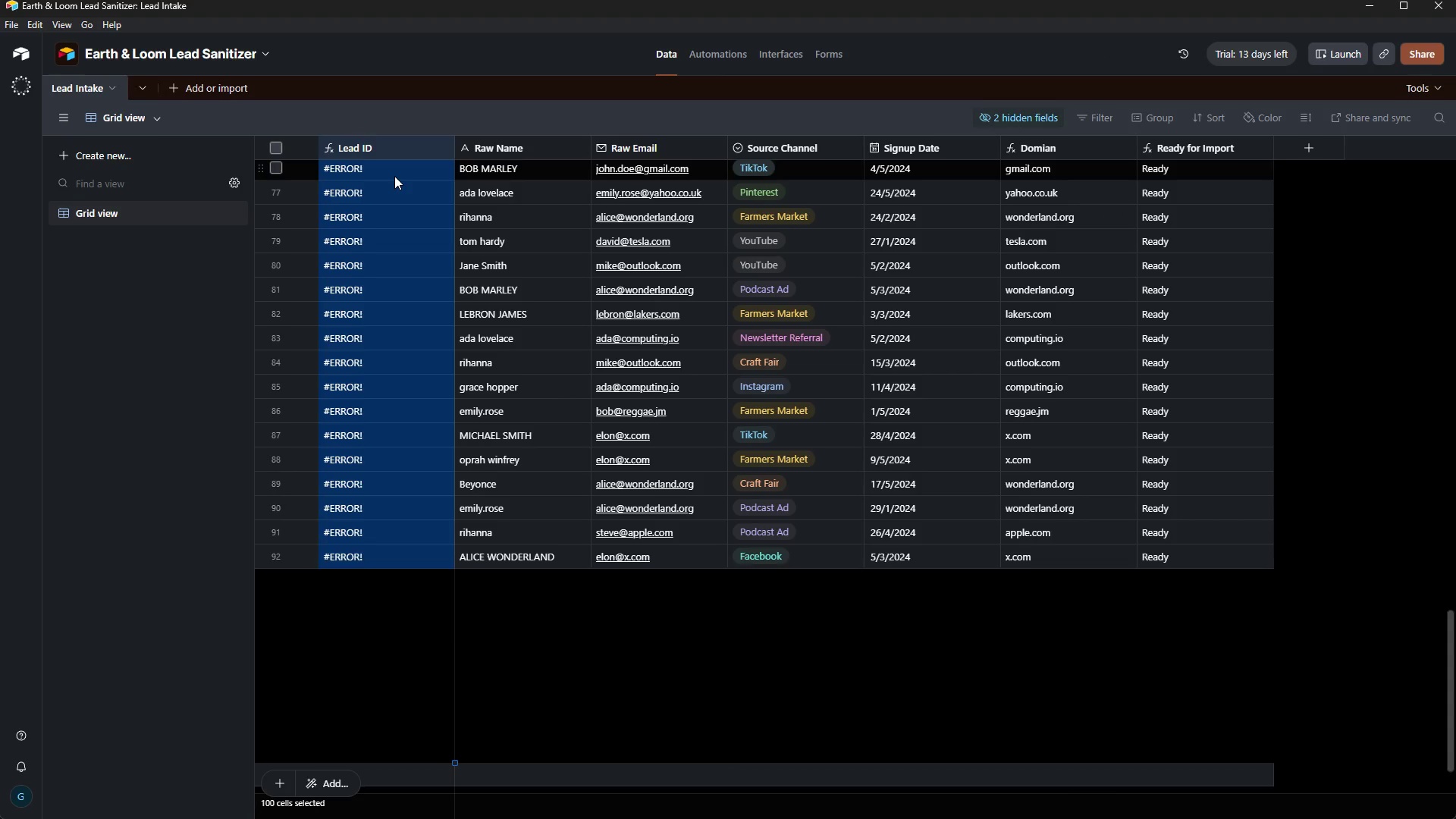 
hold_key(key=ArrowDown, duration=1.42)
 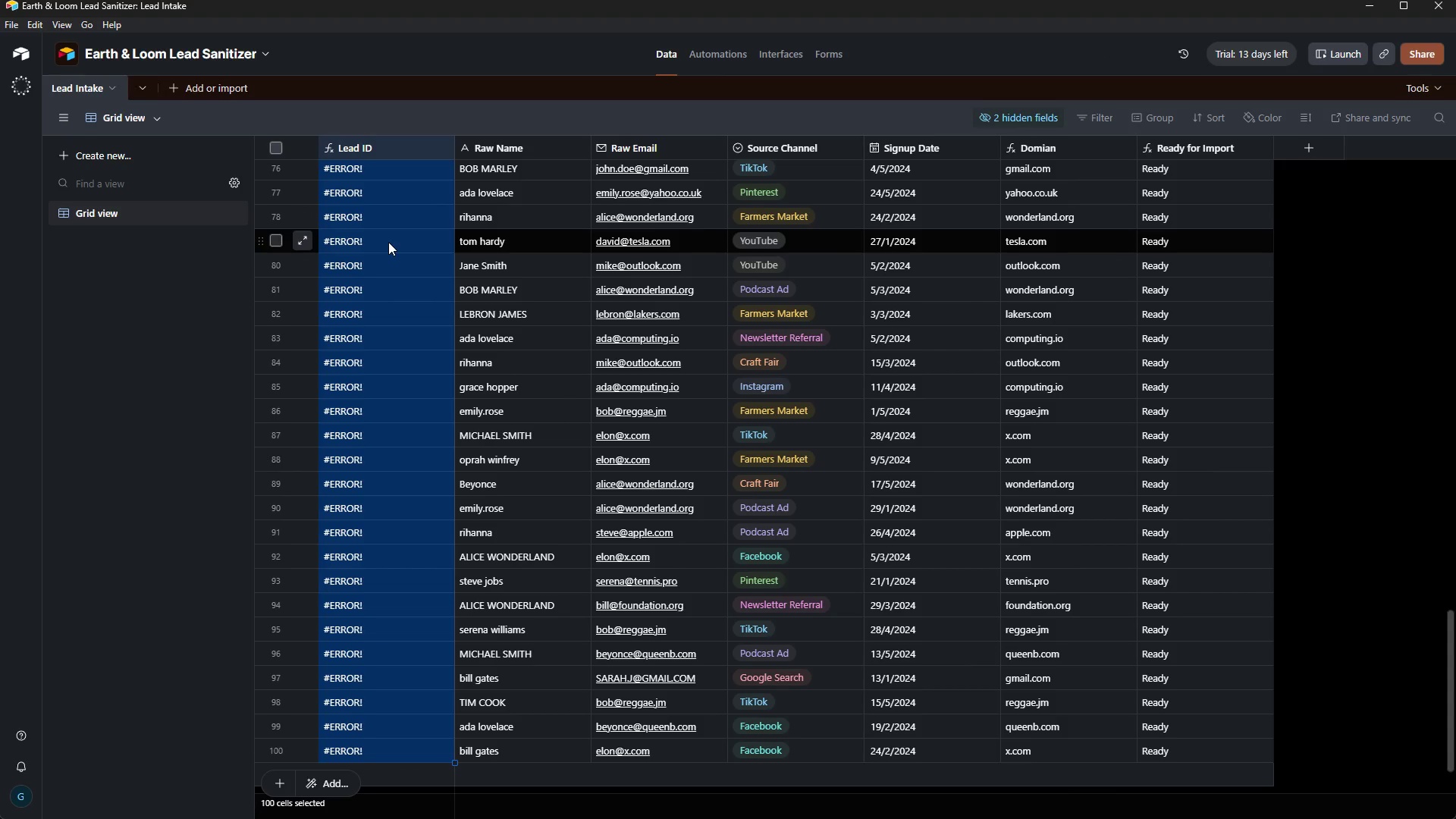 
right_click([388, 242])
 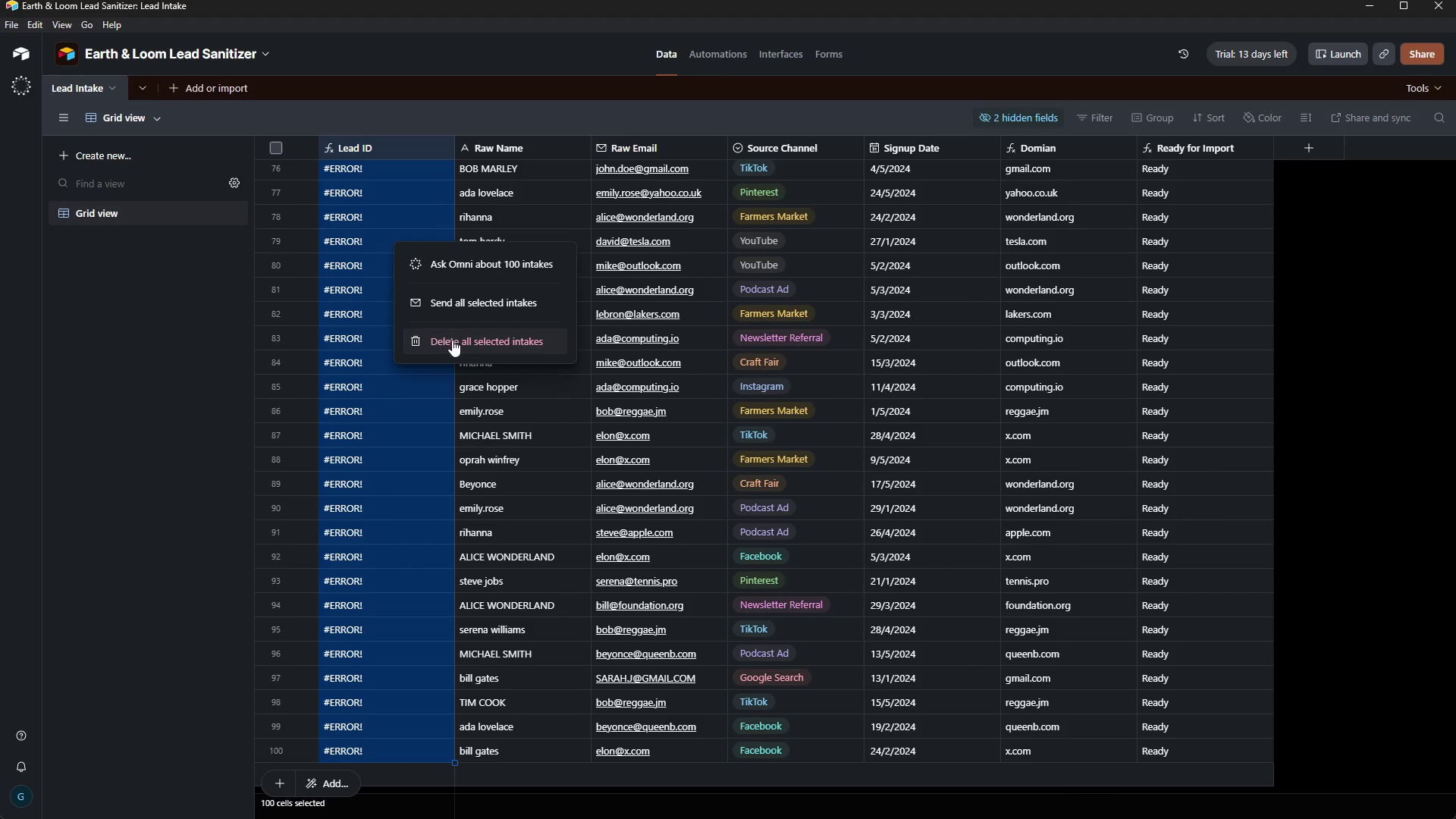 
left_click([452, 340])
 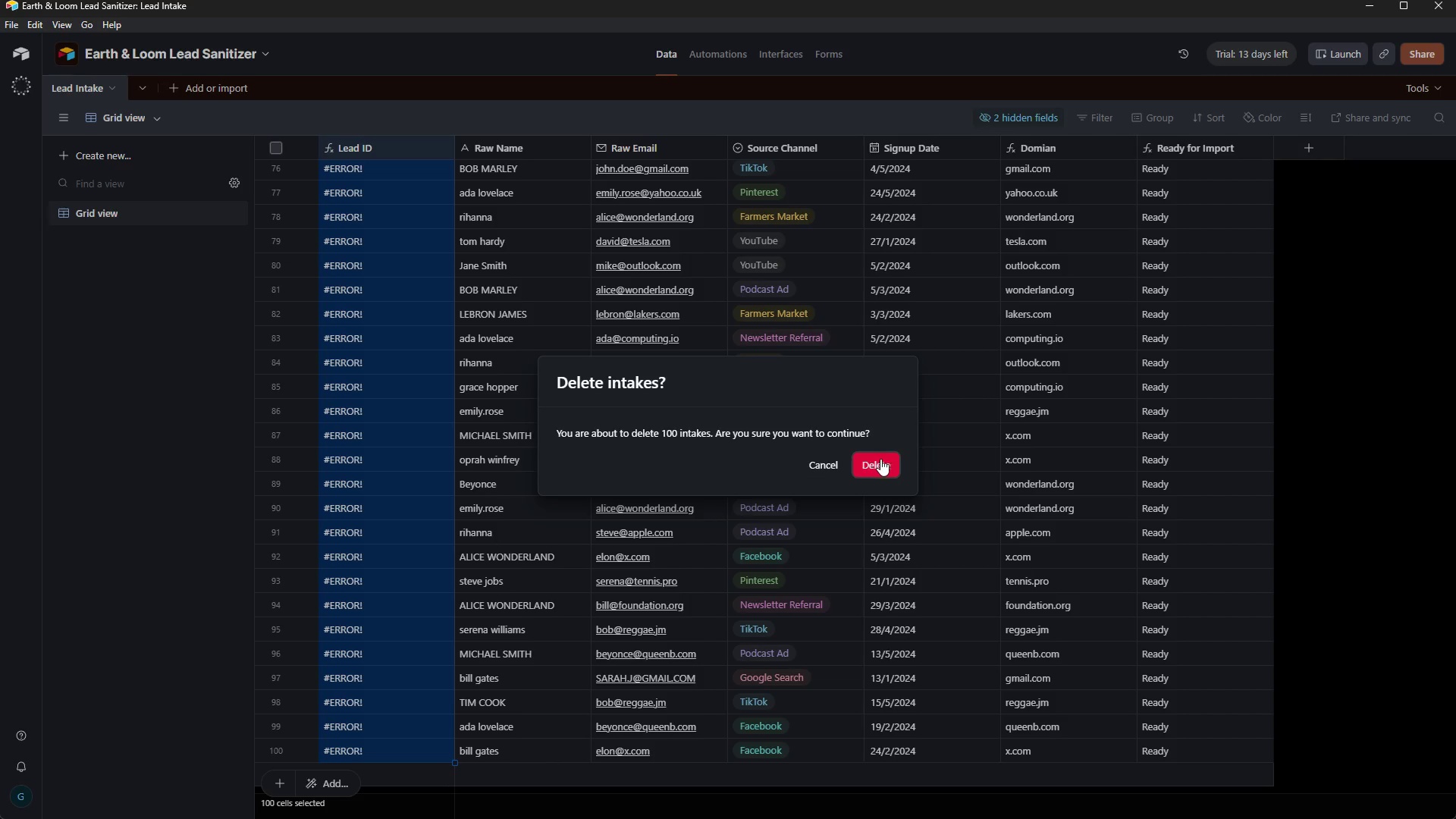 
left_click([883, 459])
 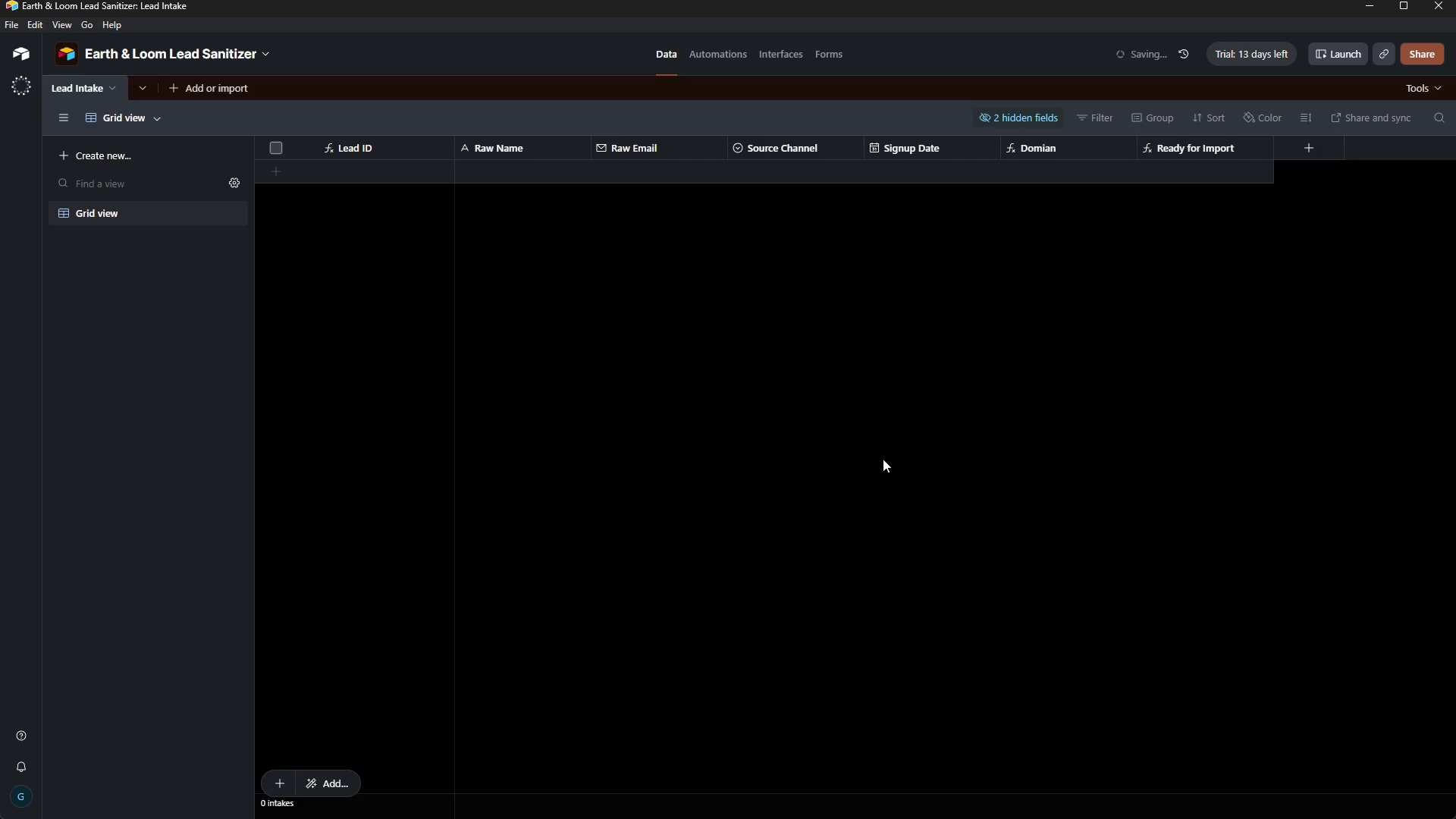 
key(Control+Z)
 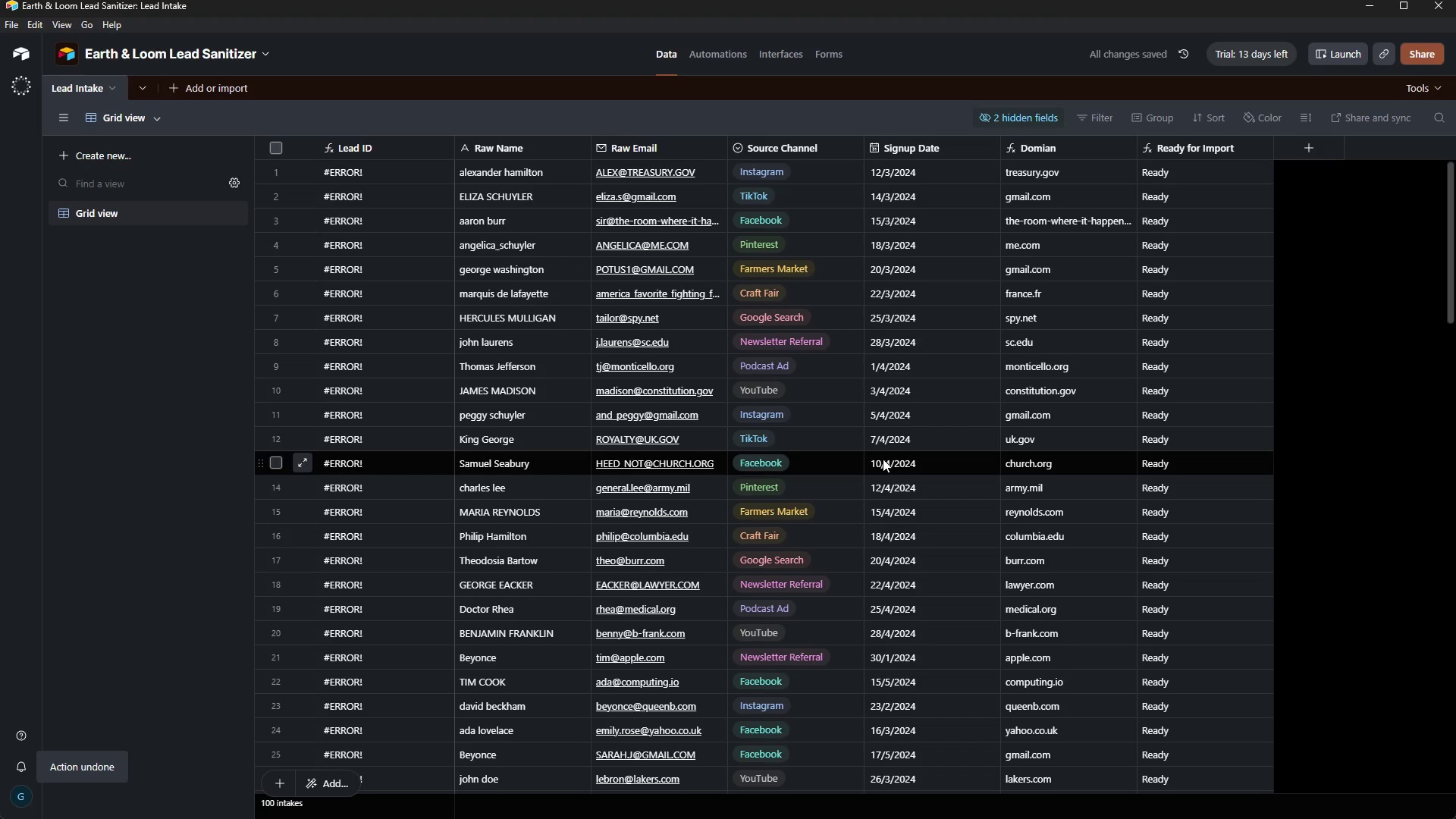 
key(Control+Z)
 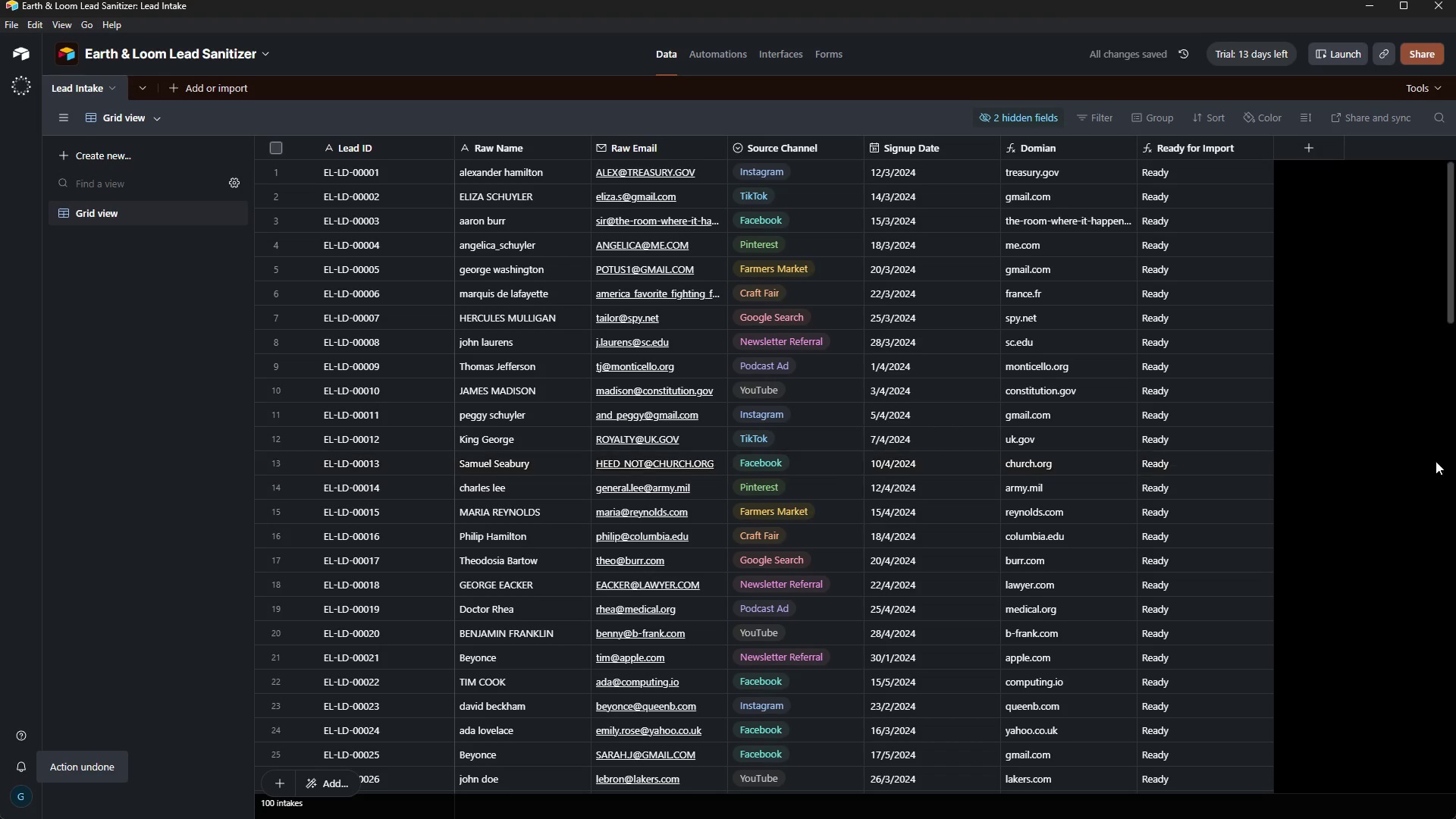 
left_click_drag(start_coordinate=[1451, 290], to_coordinate=[1418, 113])
 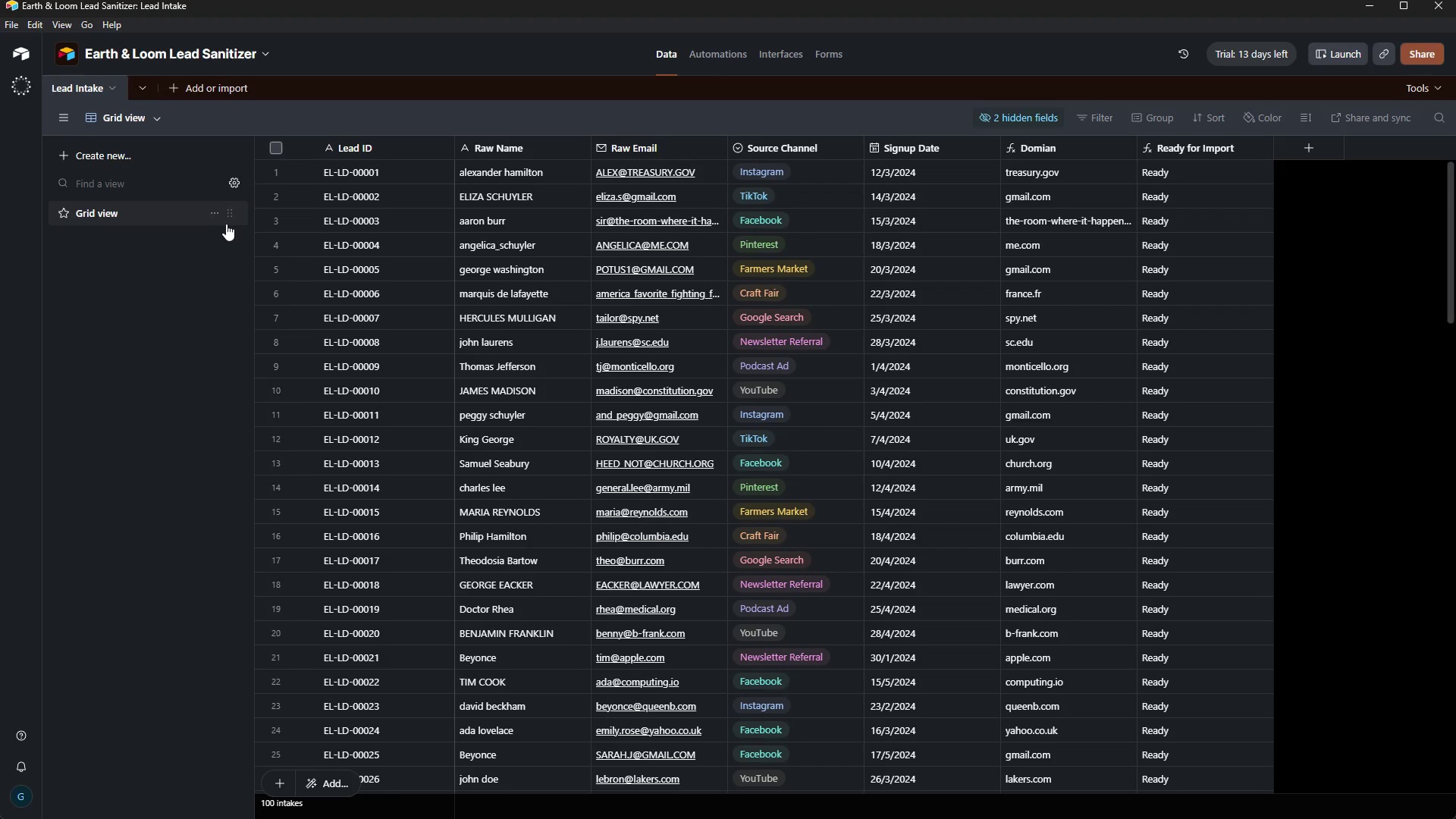 
wait(6.47)
 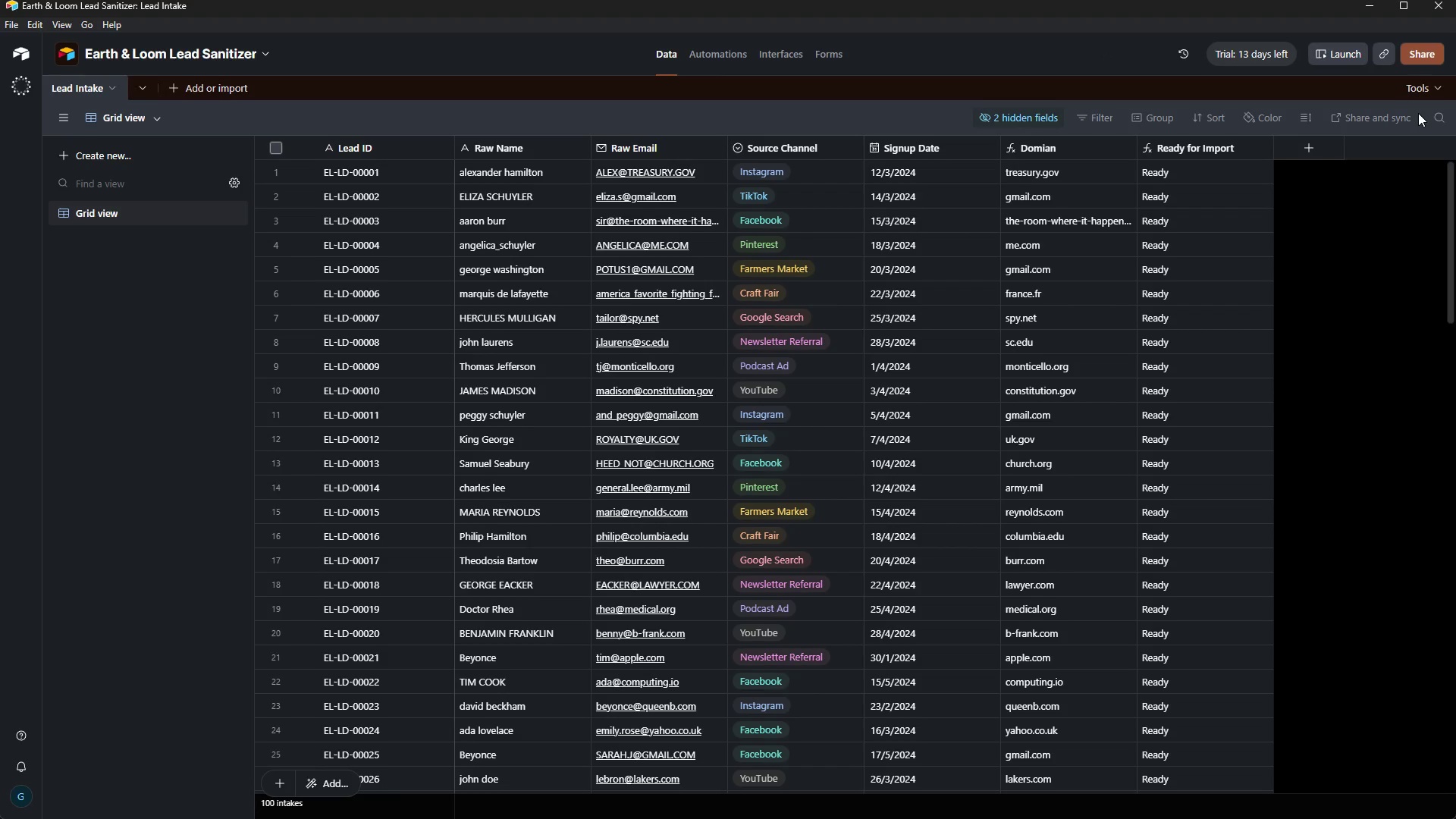 
left_click([71, 152])
 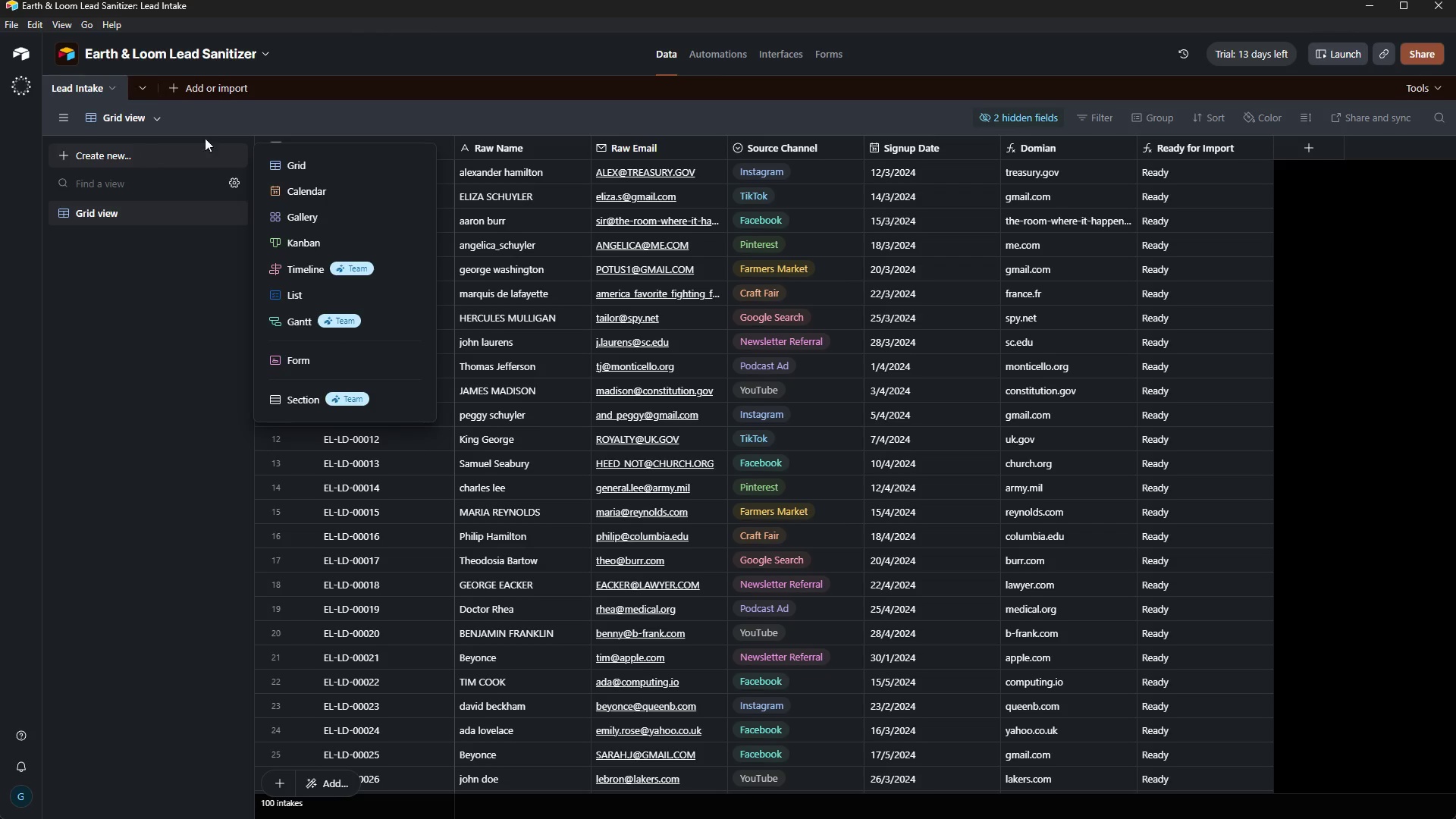 
wait(6.11)
 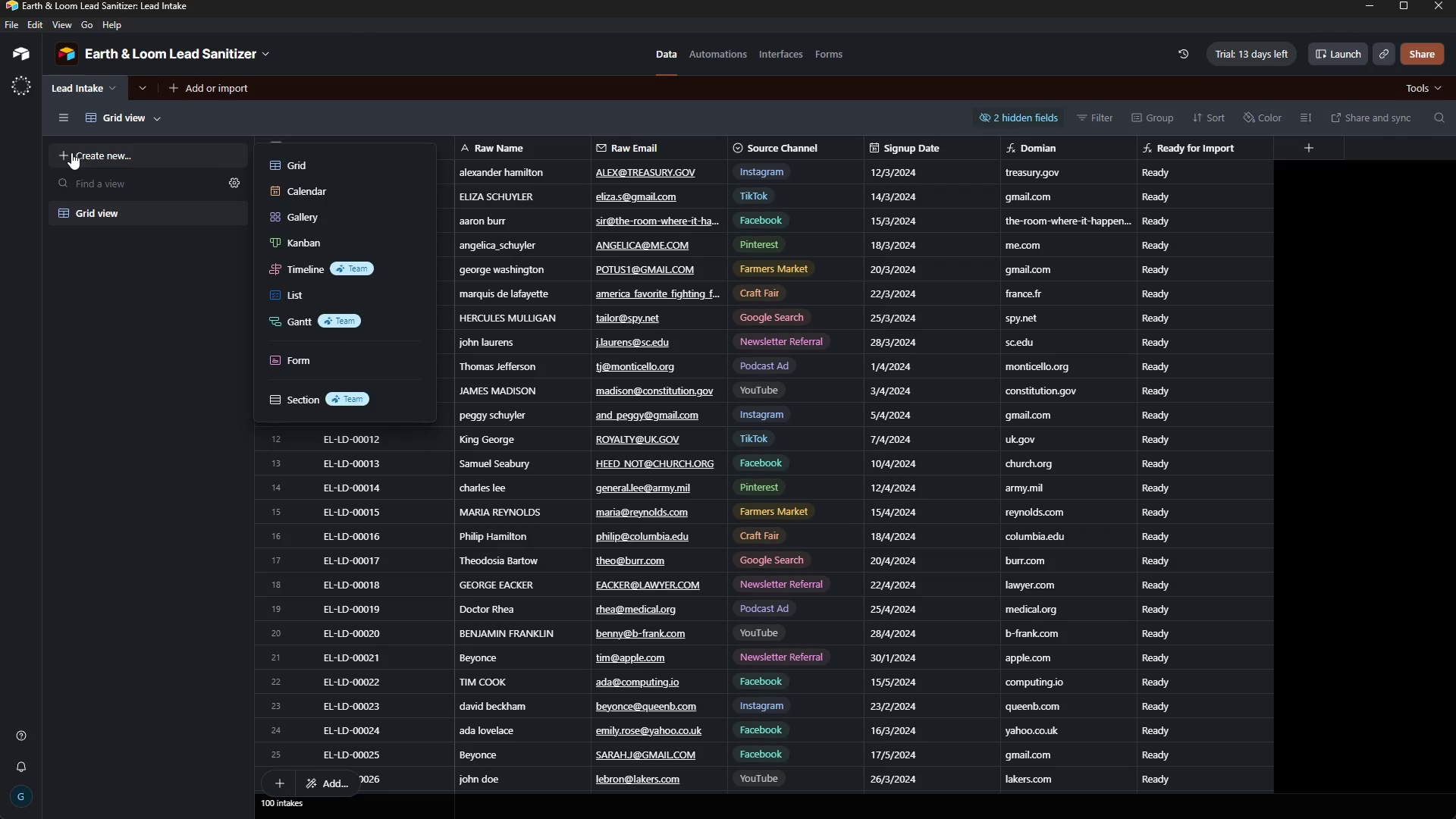 
left_click([322, 161])
 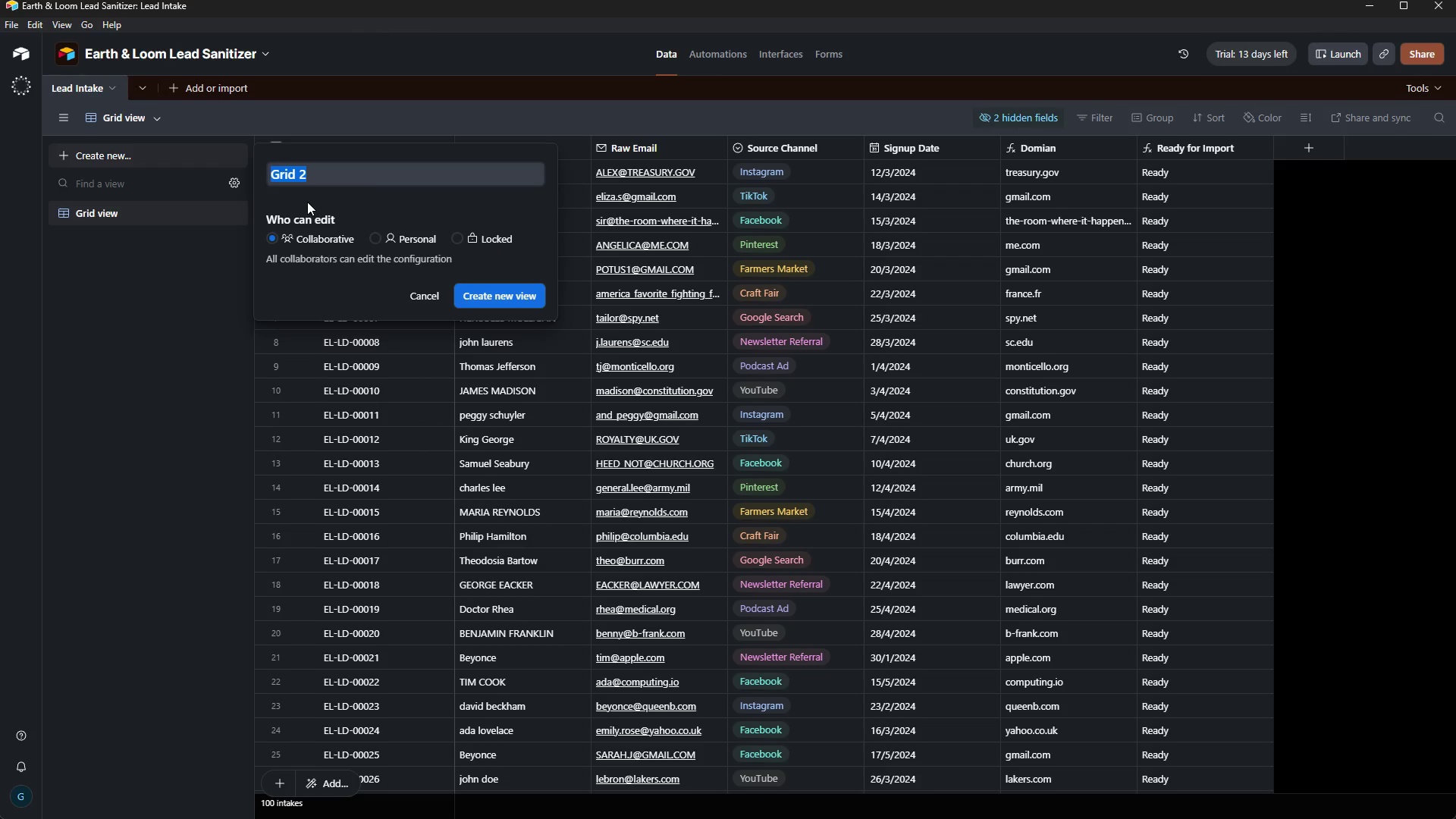 
key(Backspace)
type(Cleaned & Ready)
 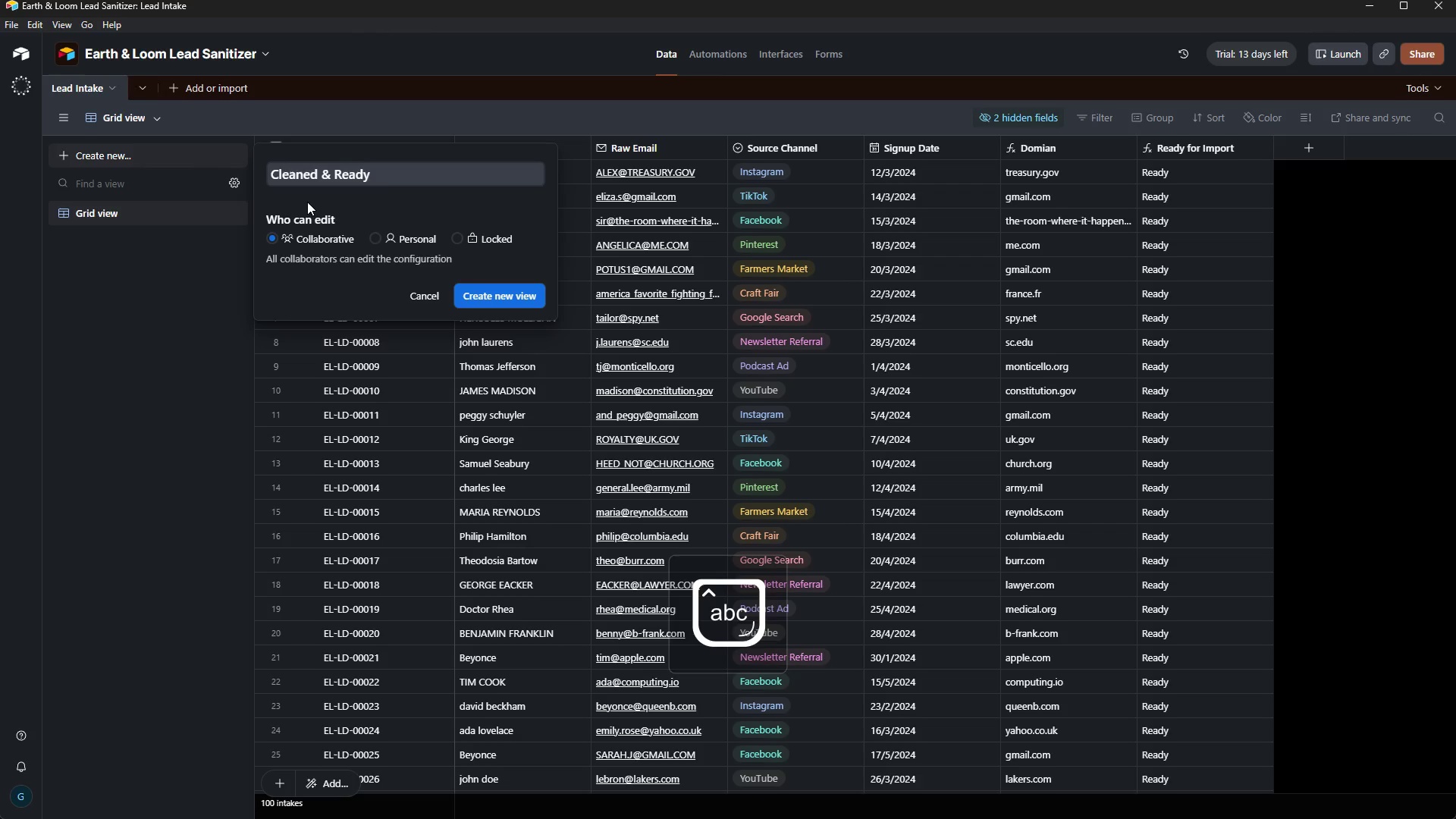 
key(Backspace)
key(Backspace)
key(Backspace)
key(Backspace)
type(EADY)
 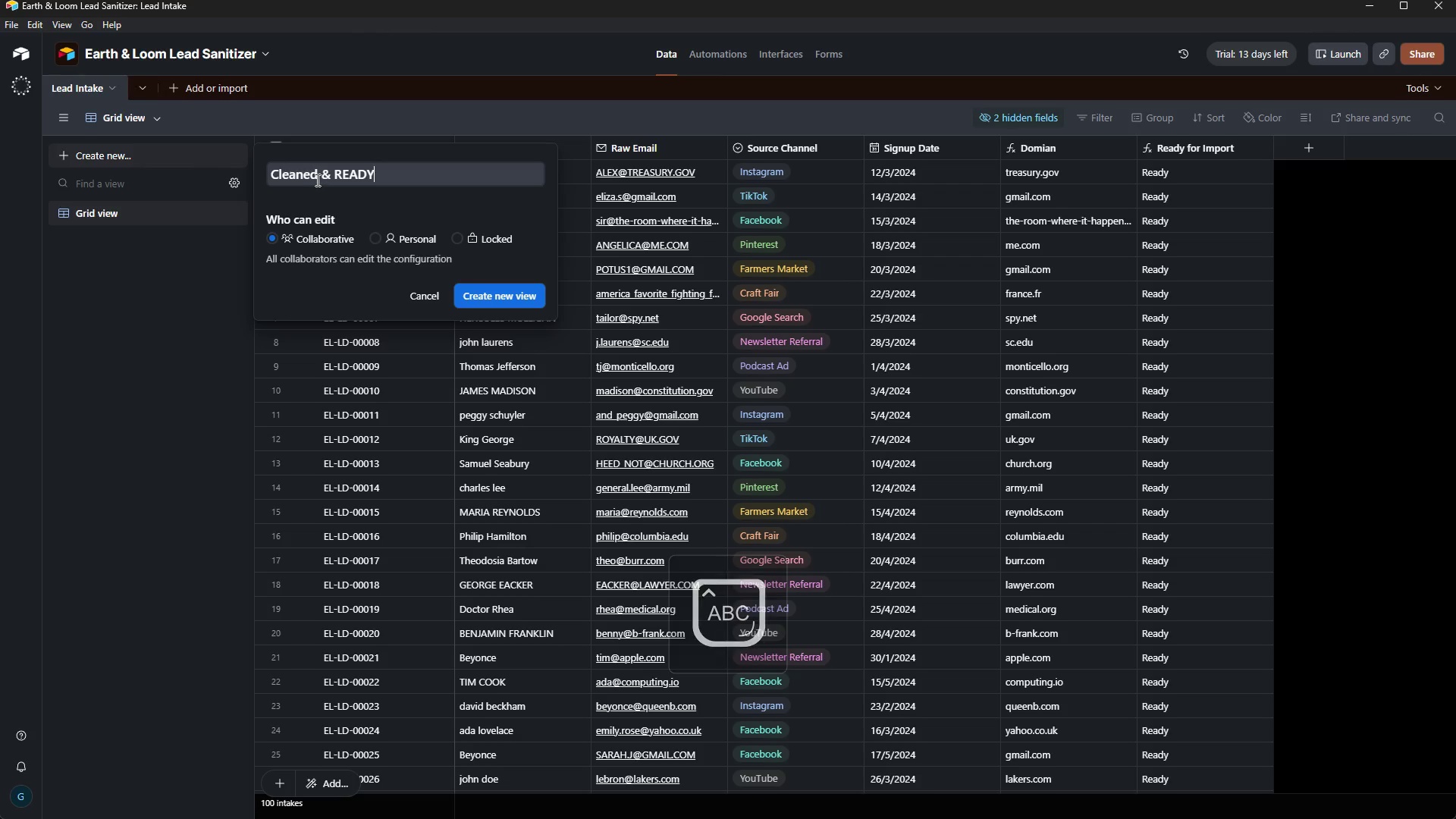 
left_click([318, 177])
 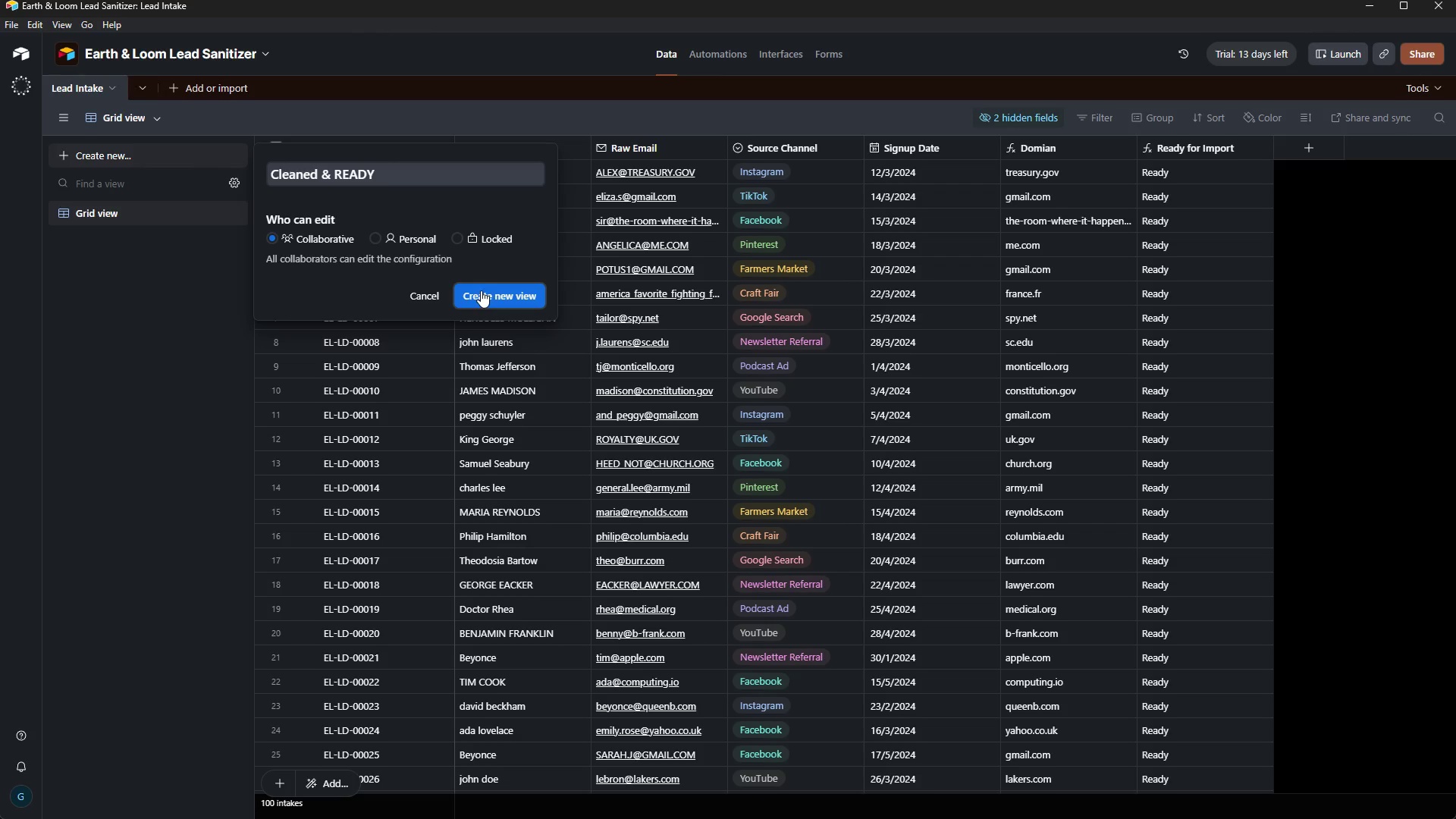 
key(Backspace)
key(Backspace)
key(Backspace)
key(Backspace)
key(Backspace)
key(Backspace)
type(LEANED)
 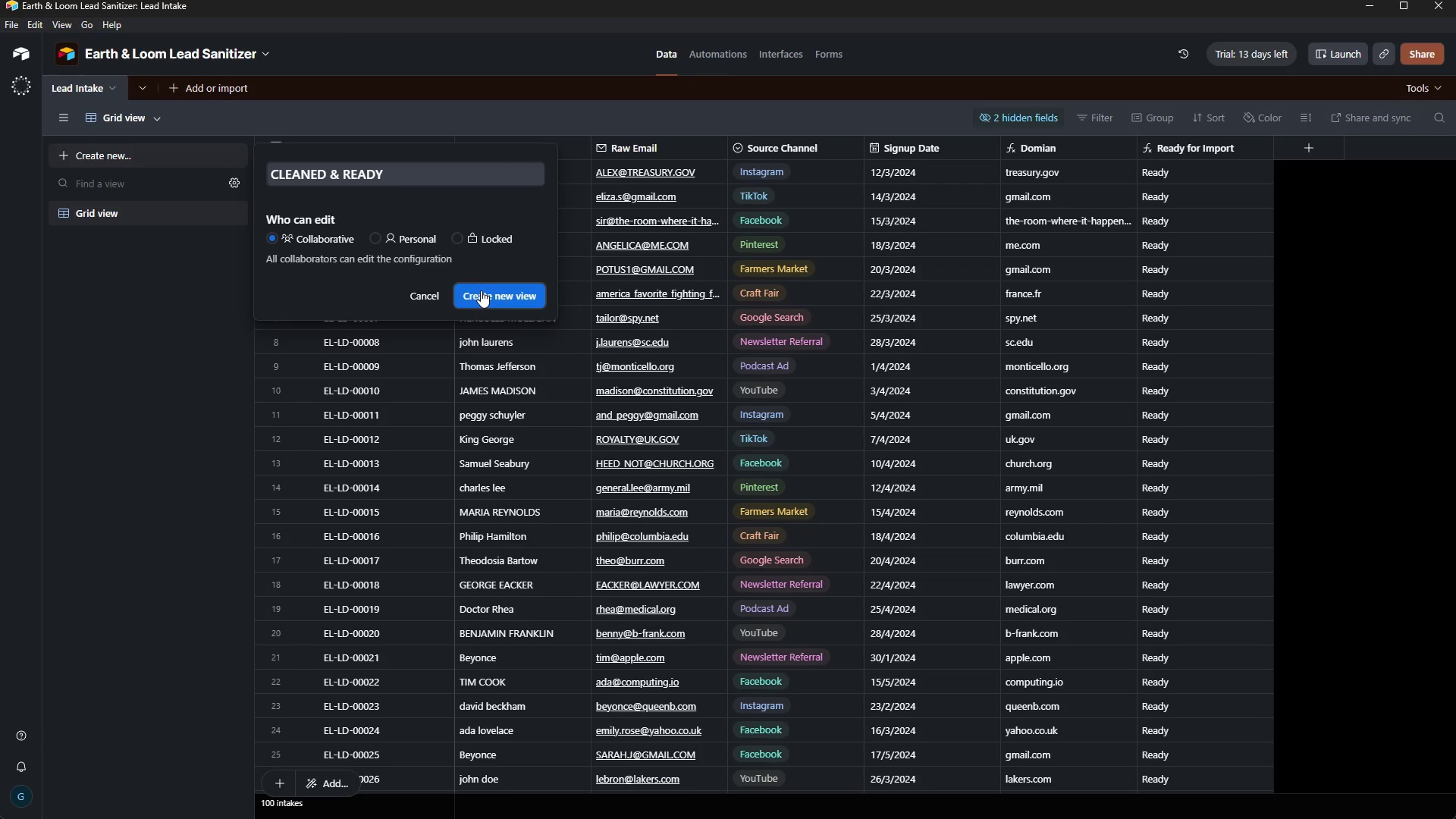 
left_click([521, 293])
 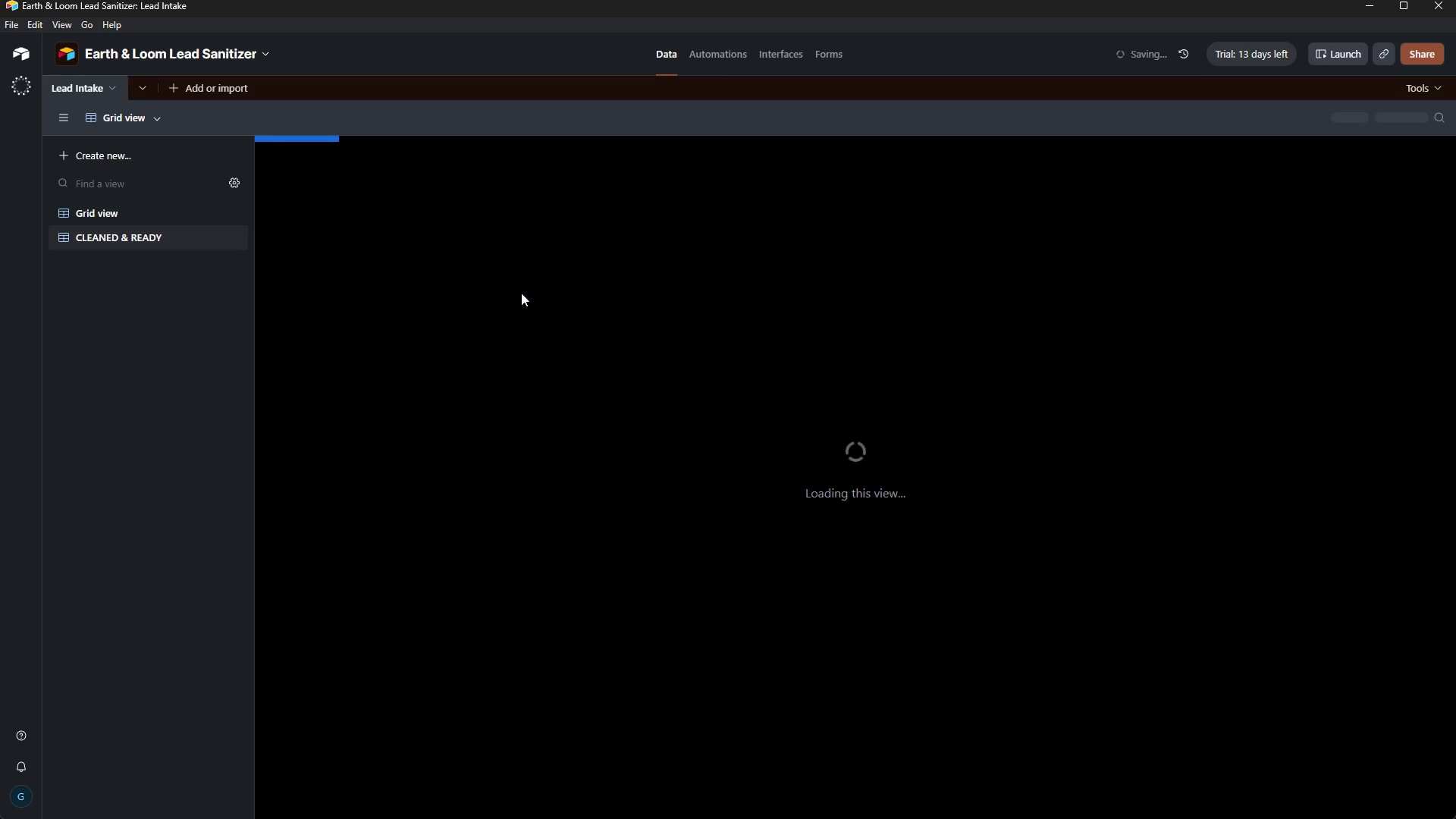 
mouse_move([420, 269])
 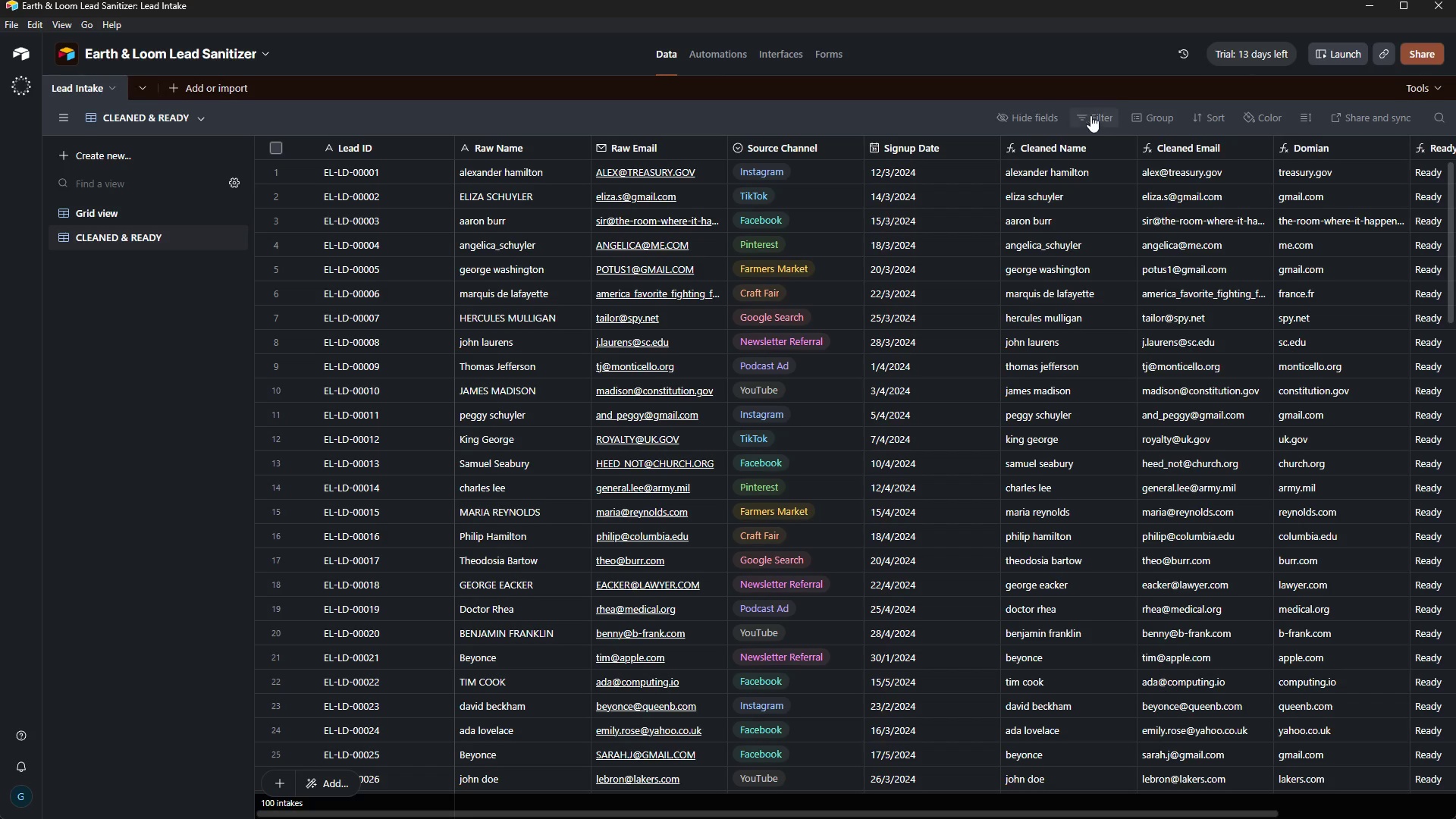 
left_click([1043, 117])
 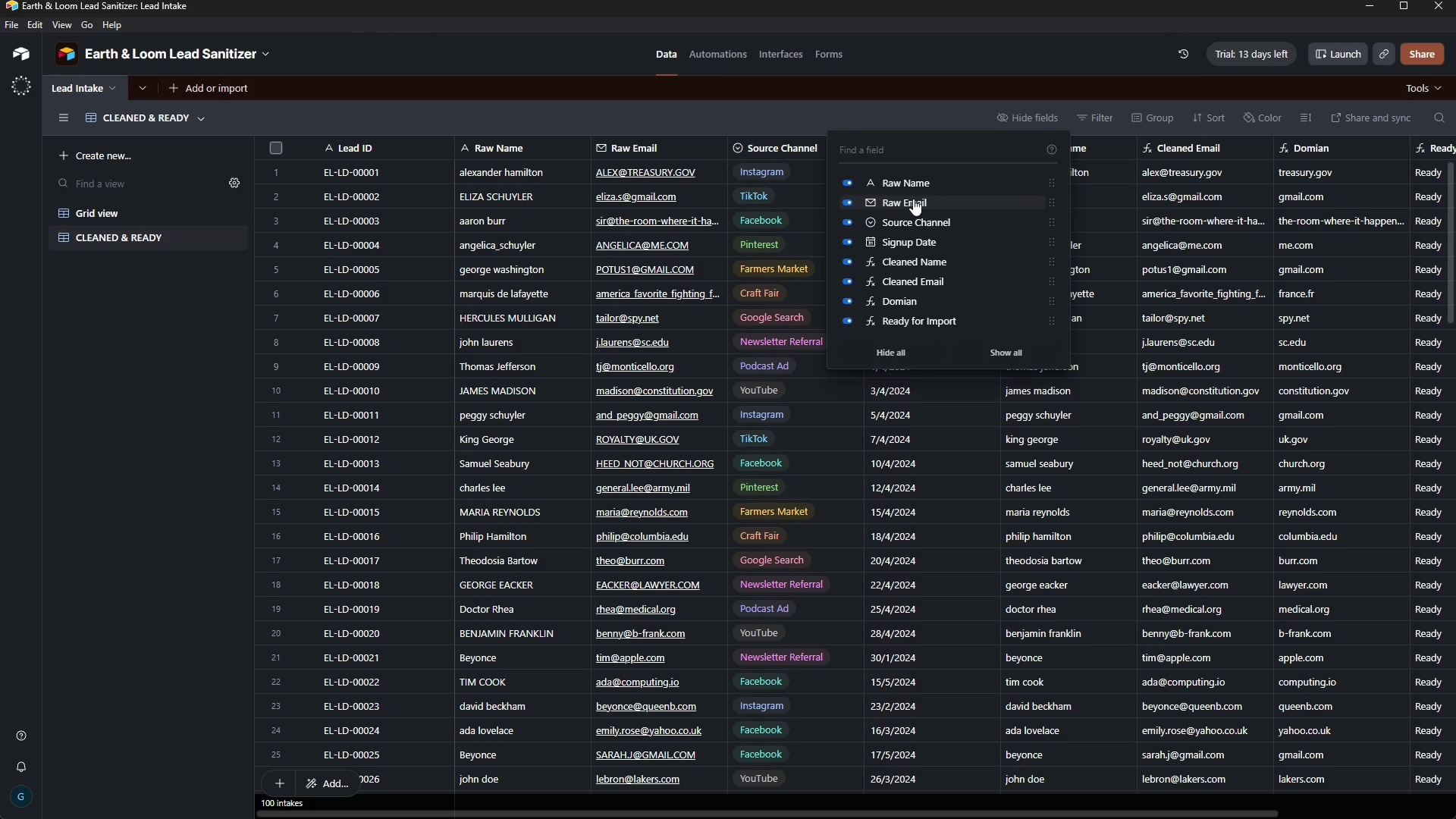 
left_click([903, 206])
 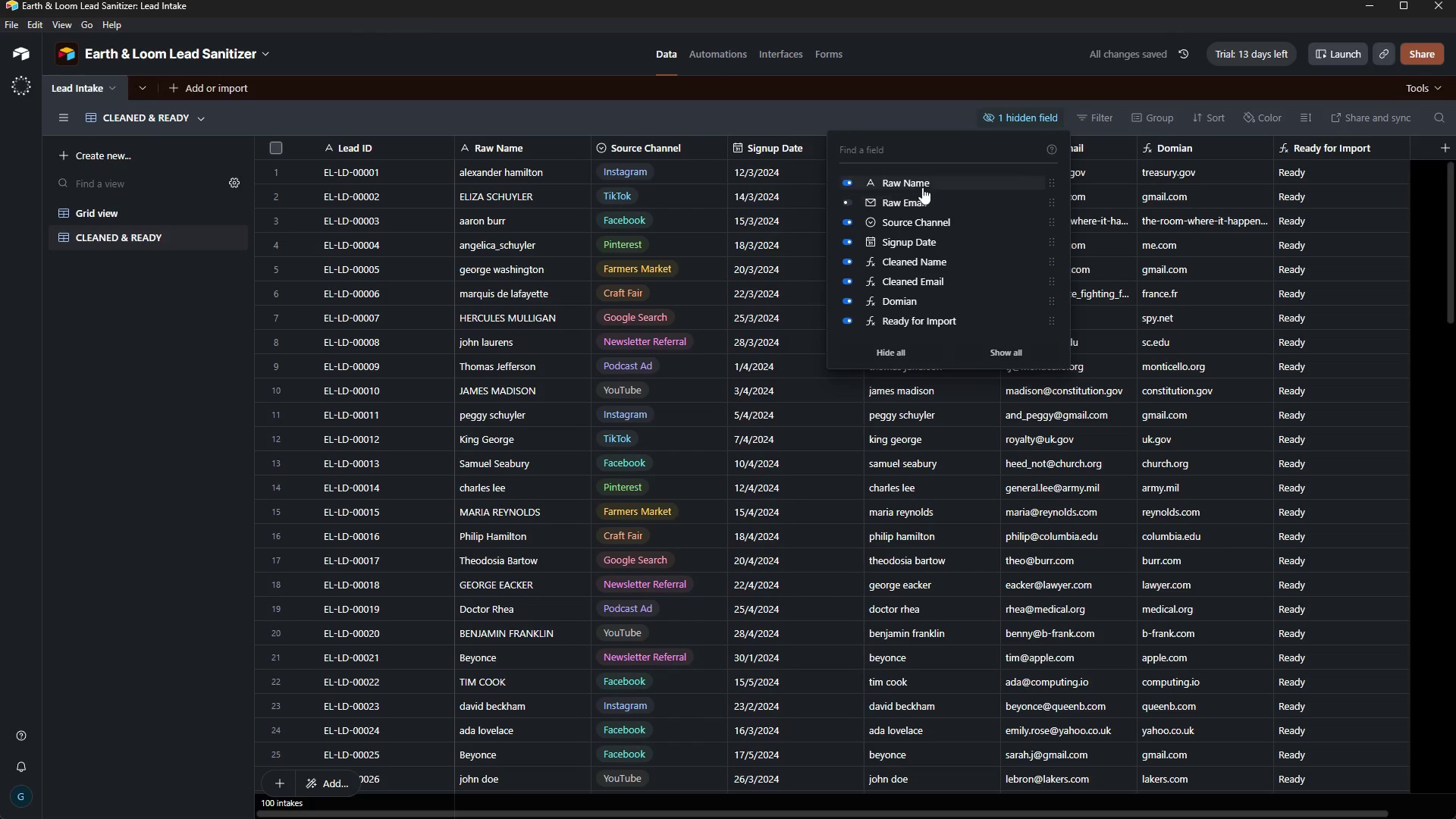 
left_click([924, 184])
 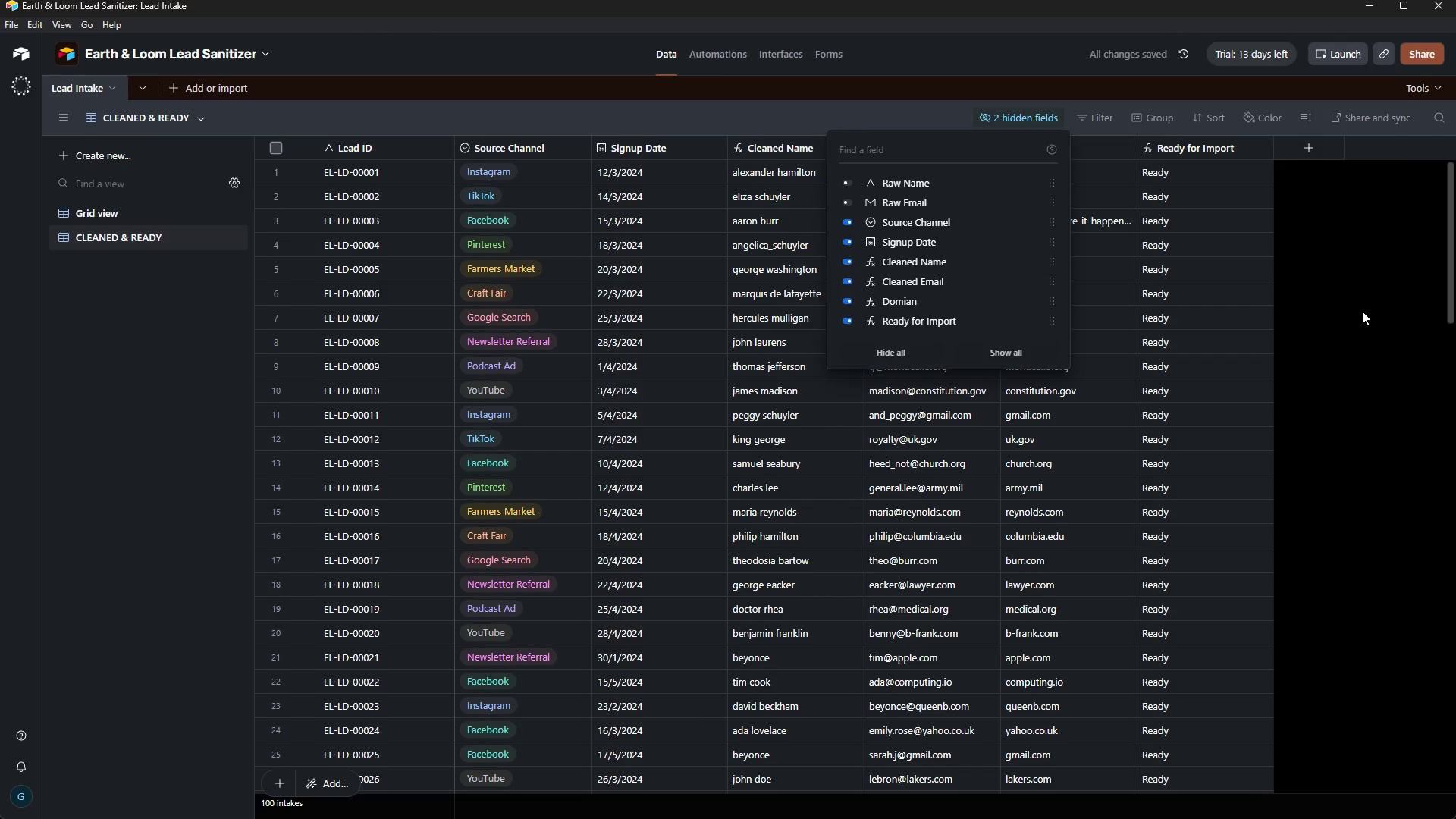 
wait(7.52)
 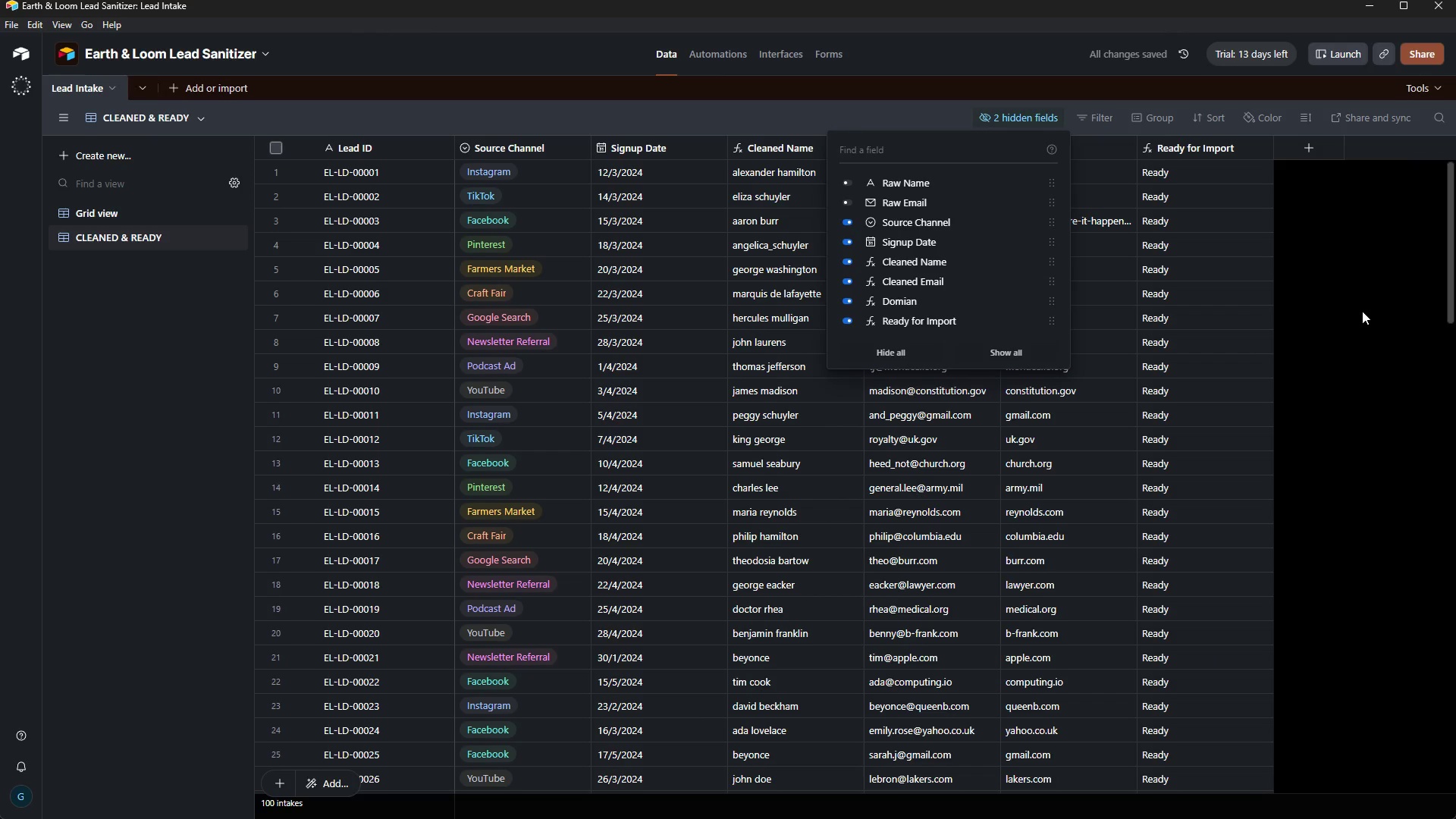 
left_click([1355, 336])
 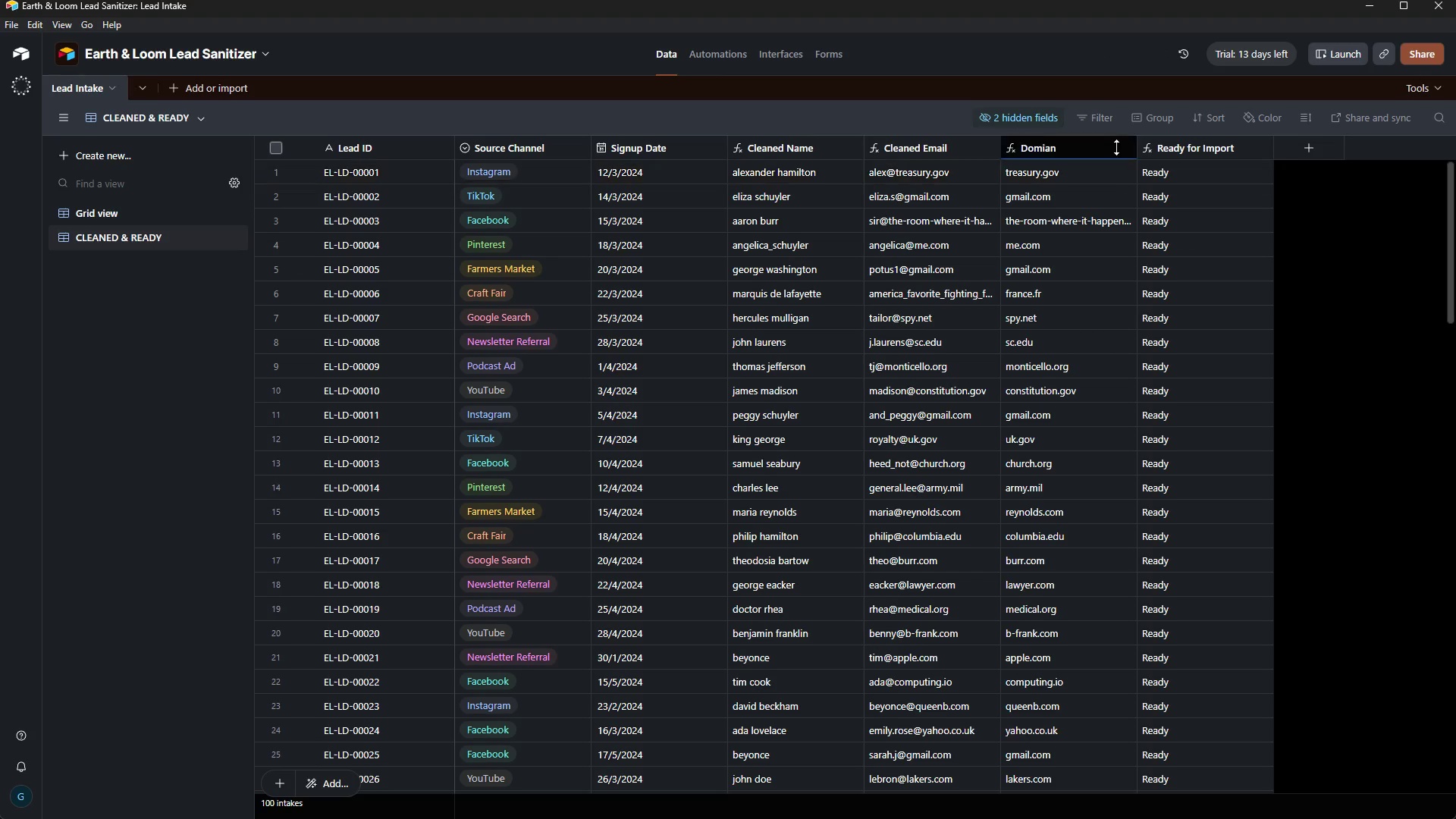 
left_click([1091, 109])
 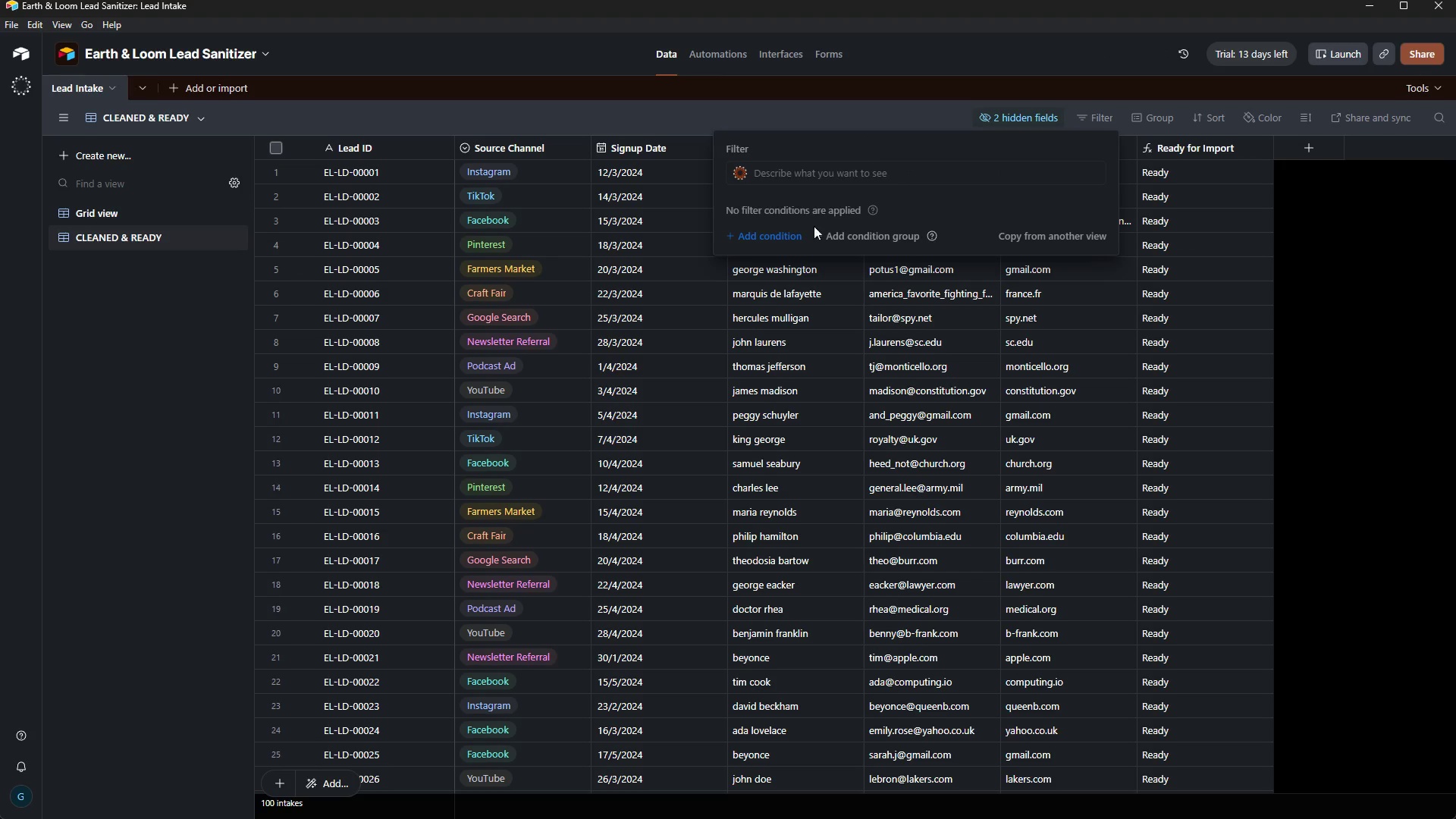 
left_click([780, 235])
 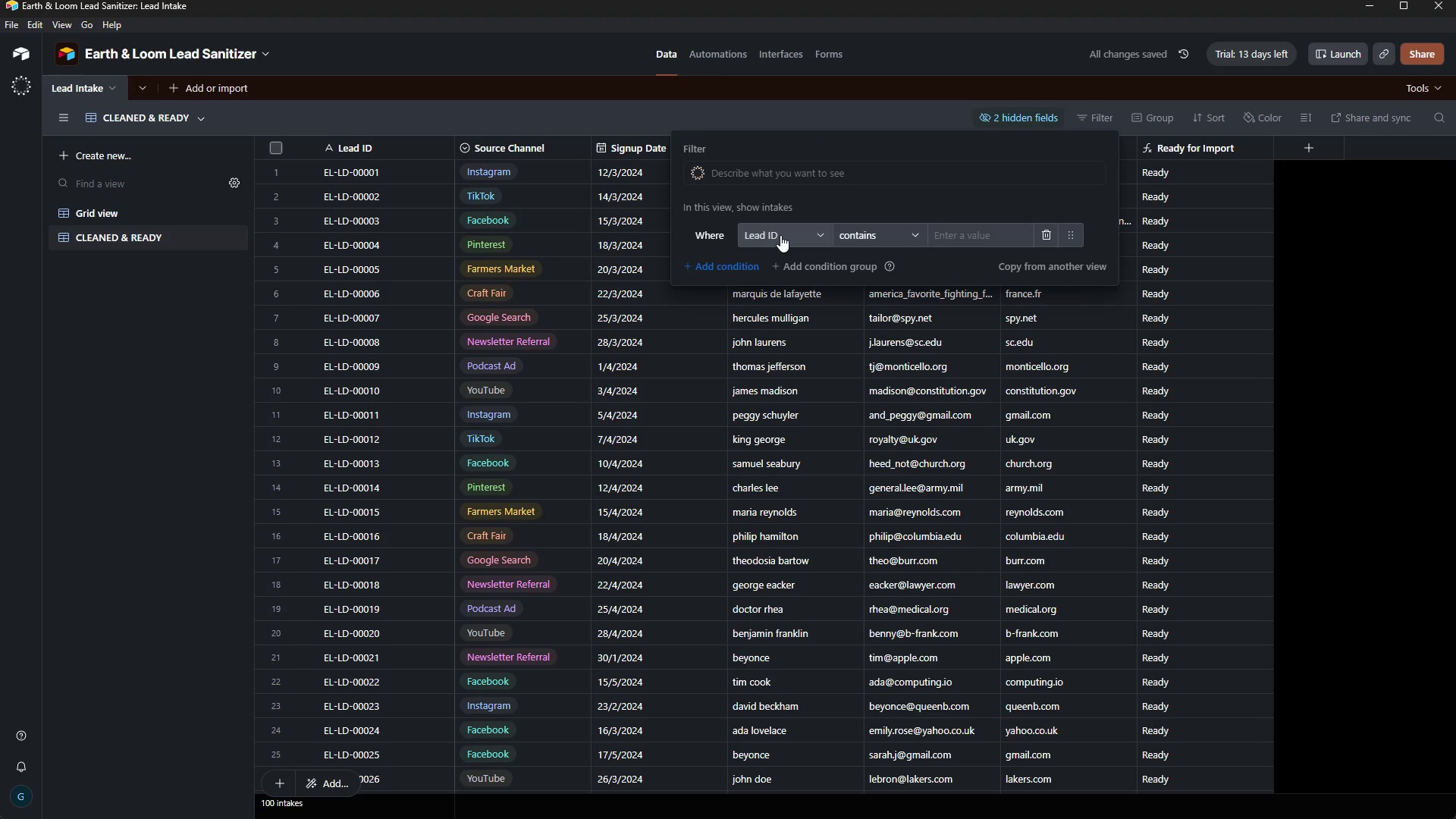 
left_click([789, 224])
 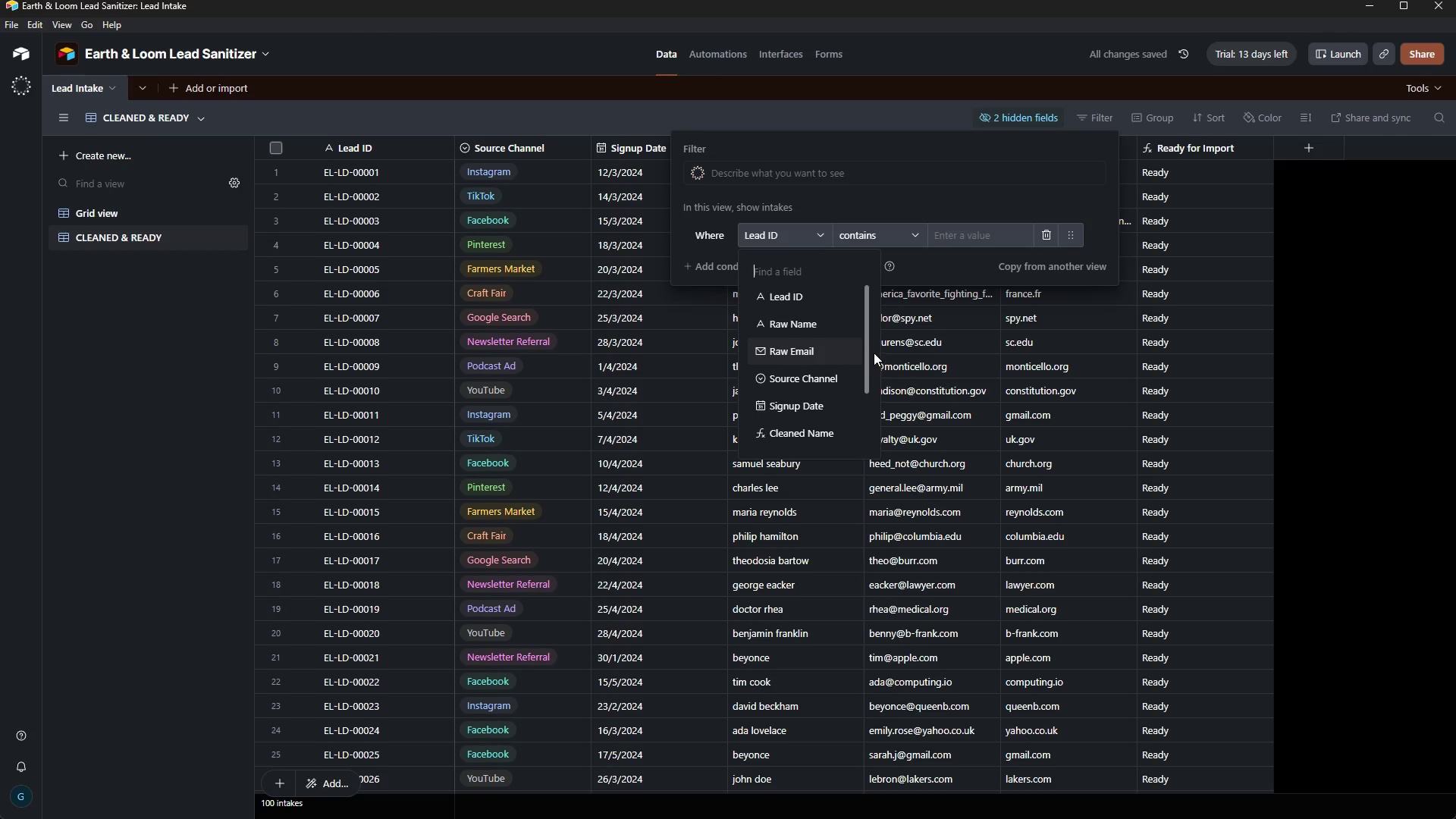 
left_click_drag(start_coordinate=[870, 350], to_coordinate=[872, 421])
 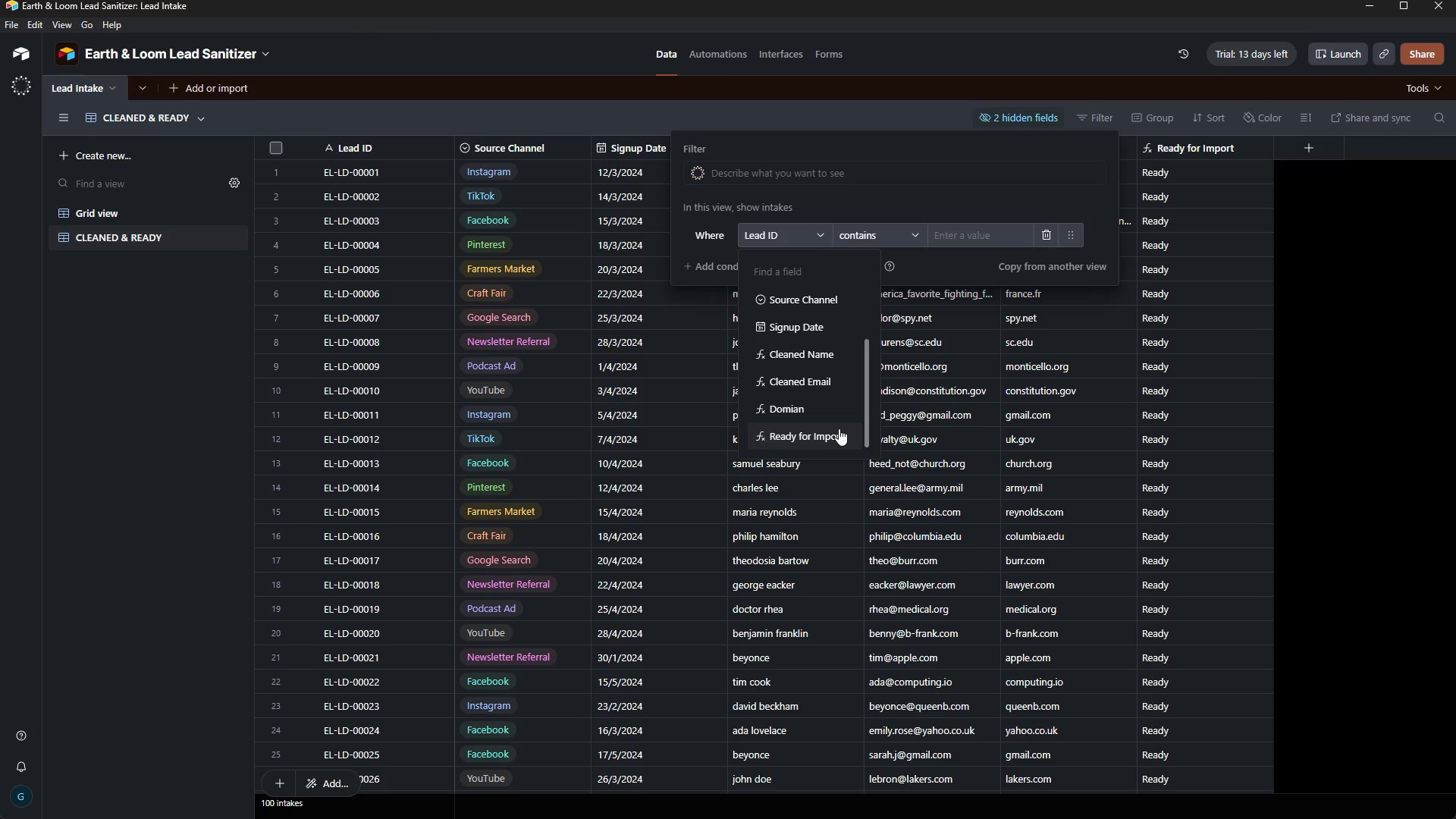 
left_click([839, 428])
 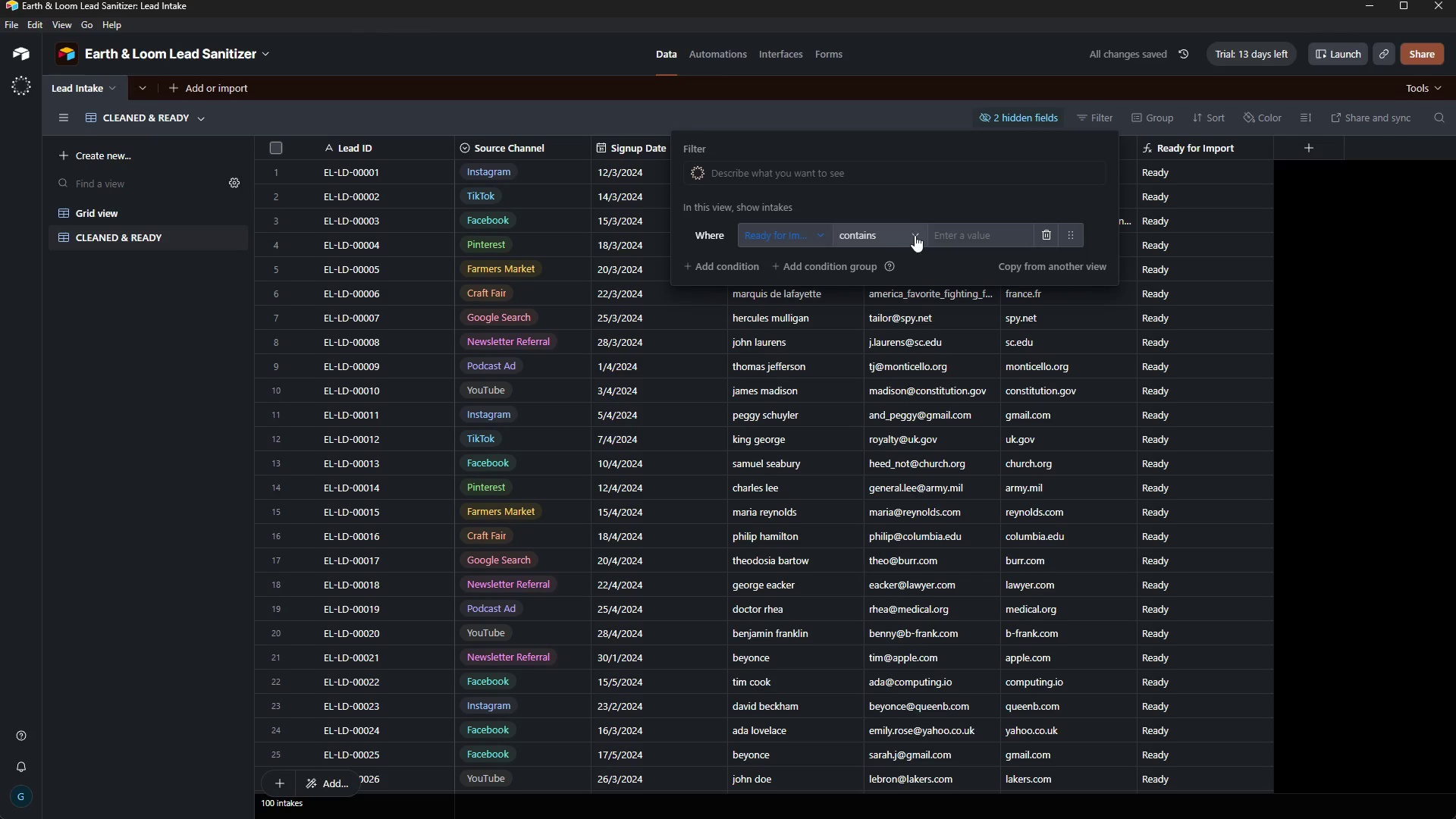 
left_click([884, 231])
 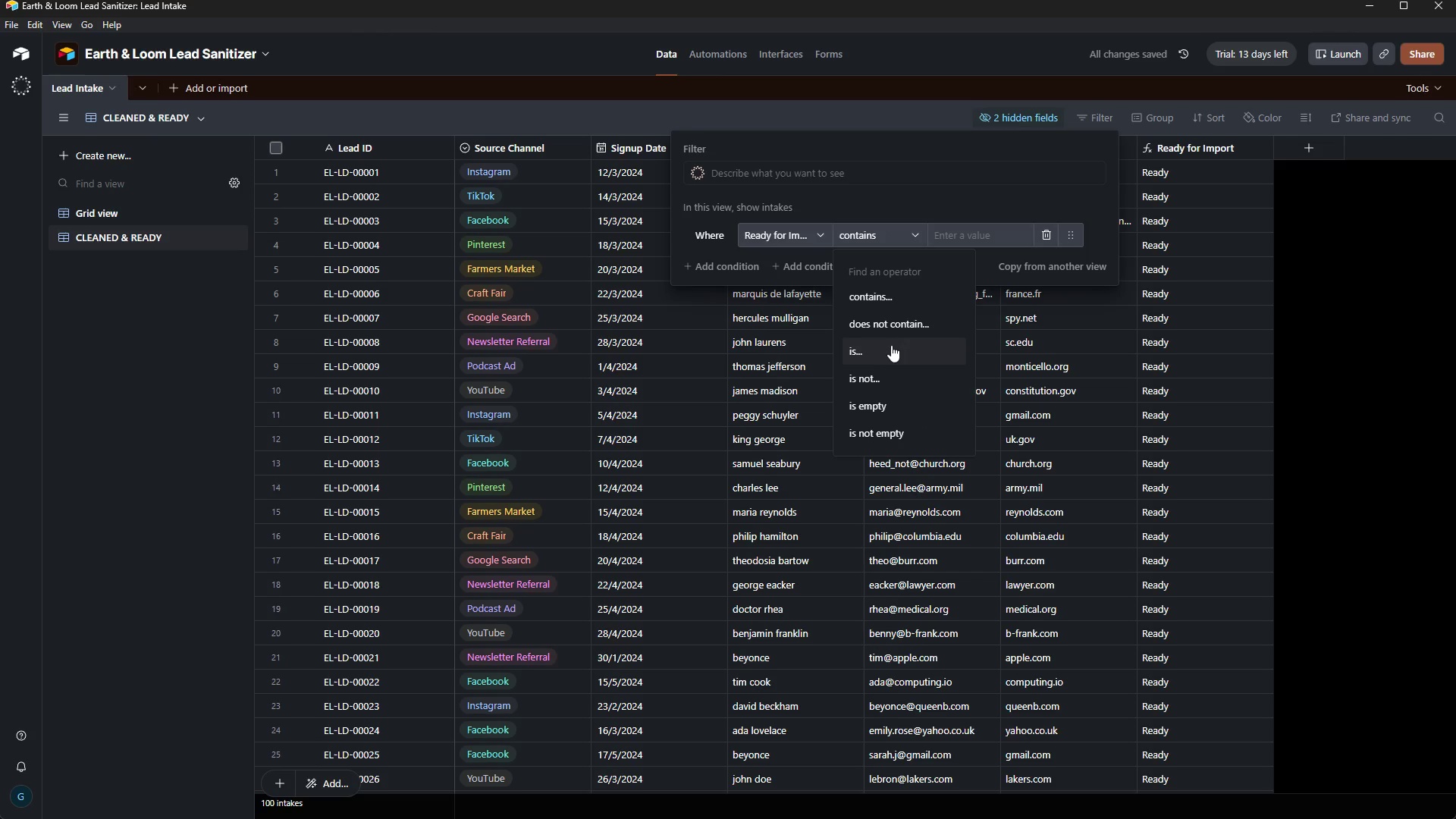 
left_click([891, 345])
 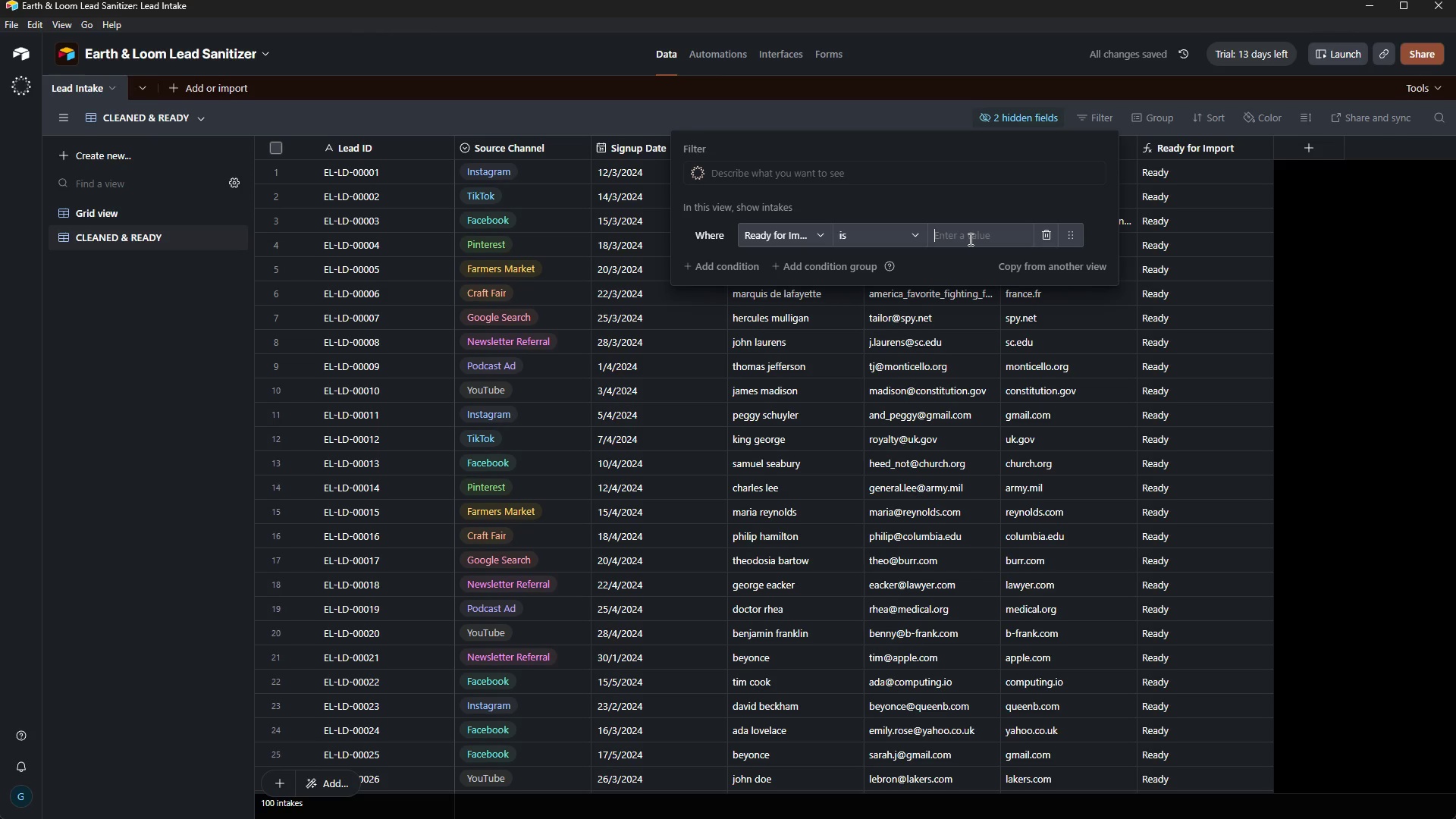 
wait(5.72)
 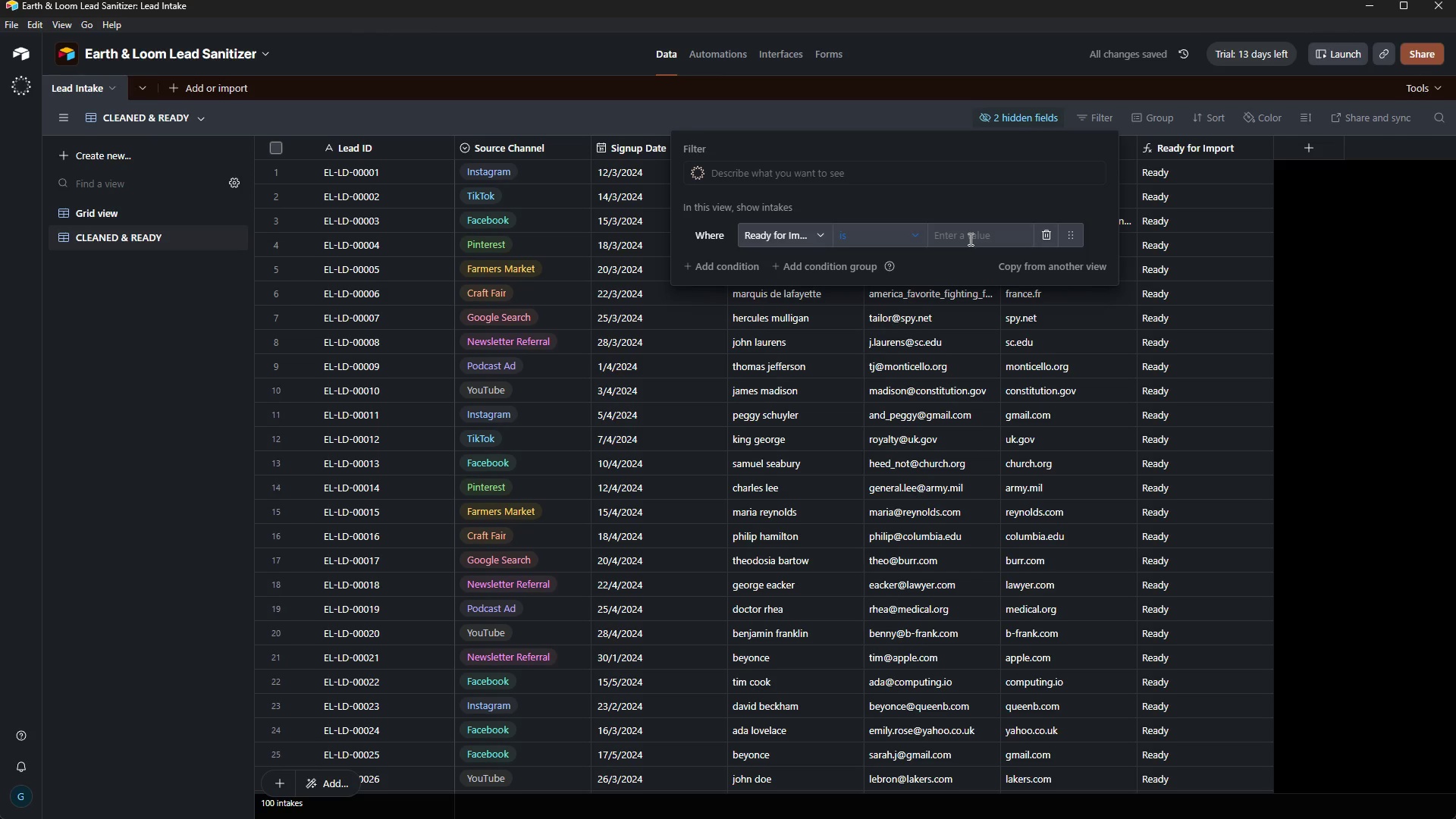 
key(R)
 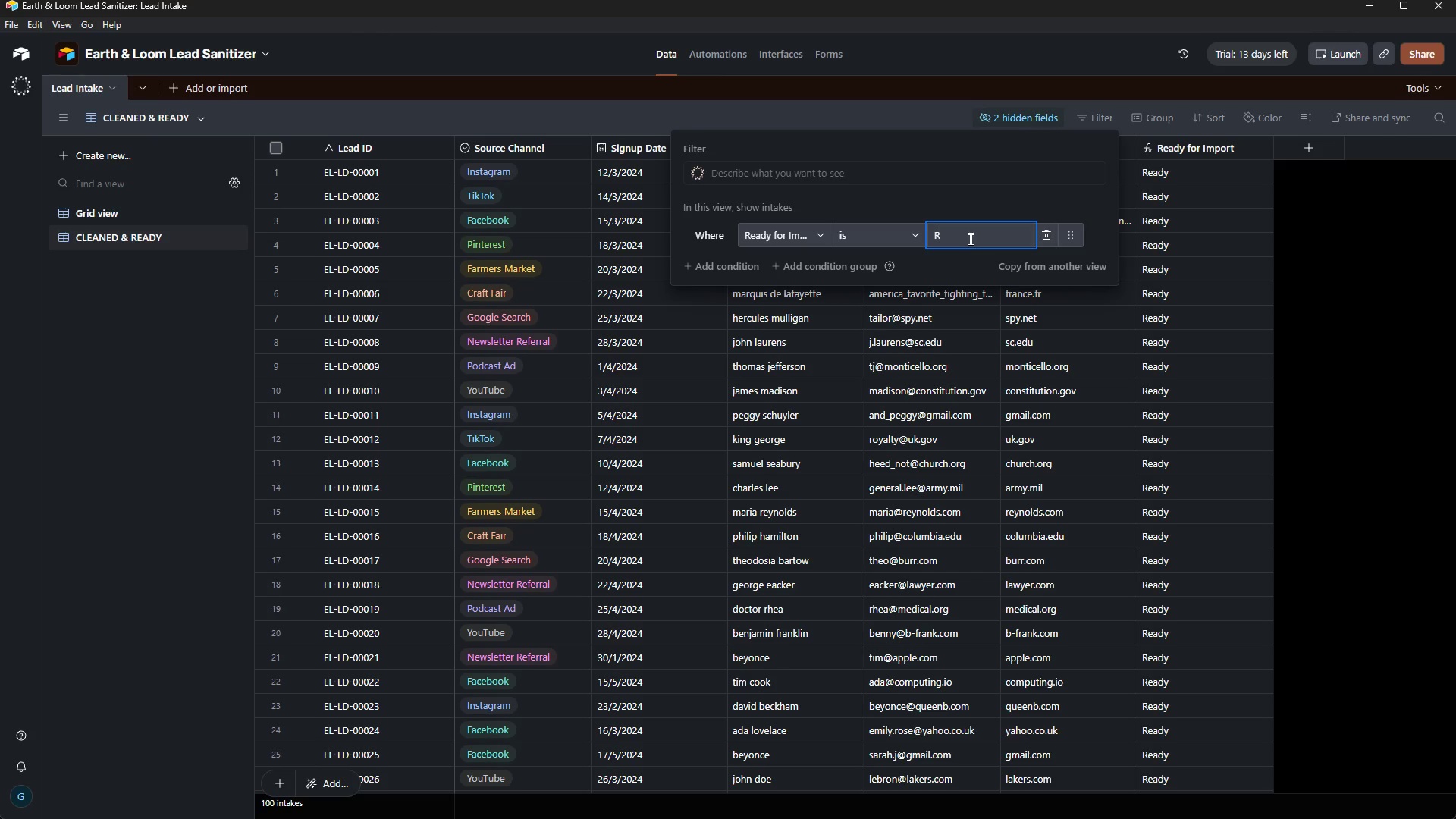 
key(CapsLock)
 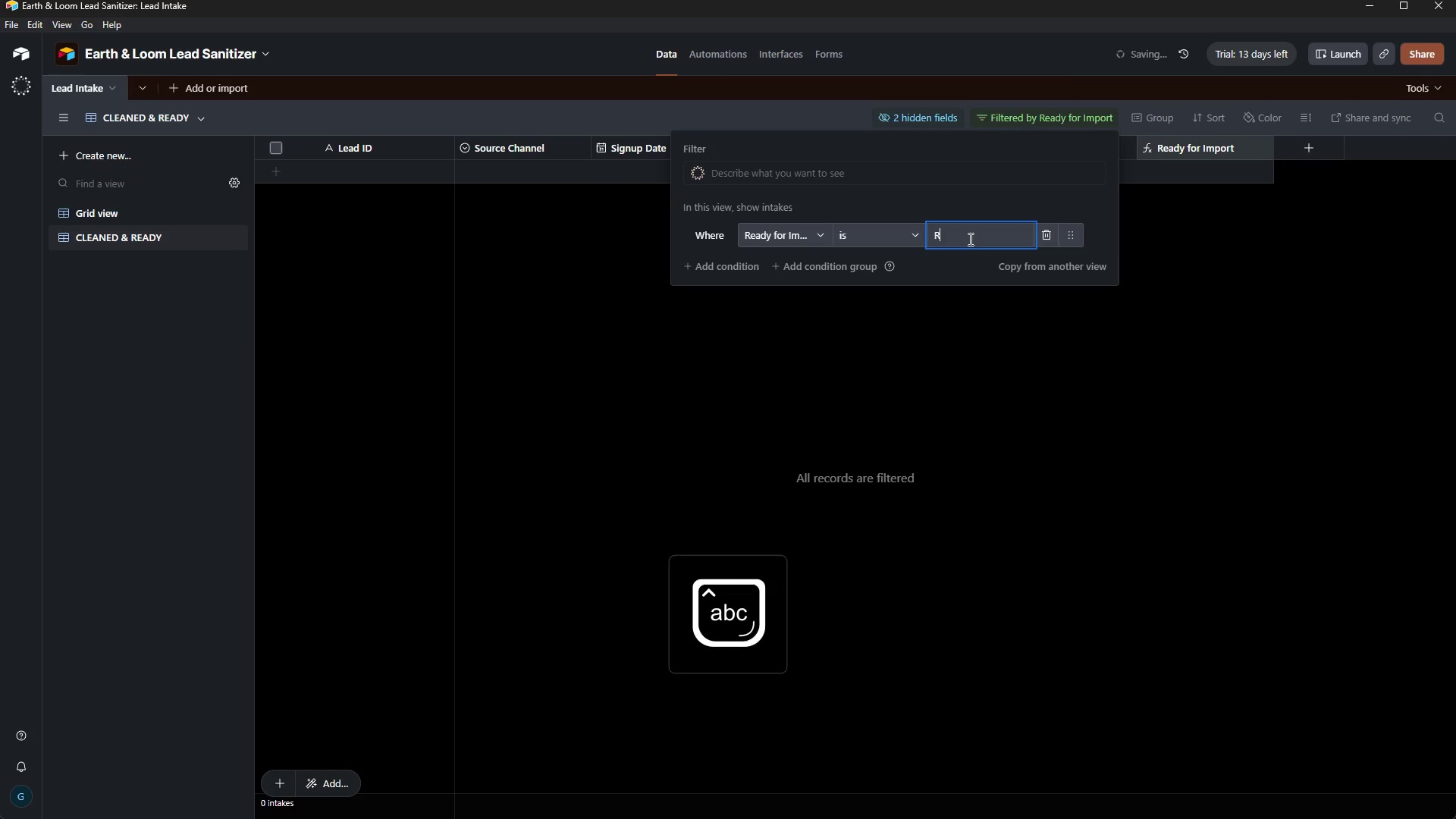 
key(CapsLock)
 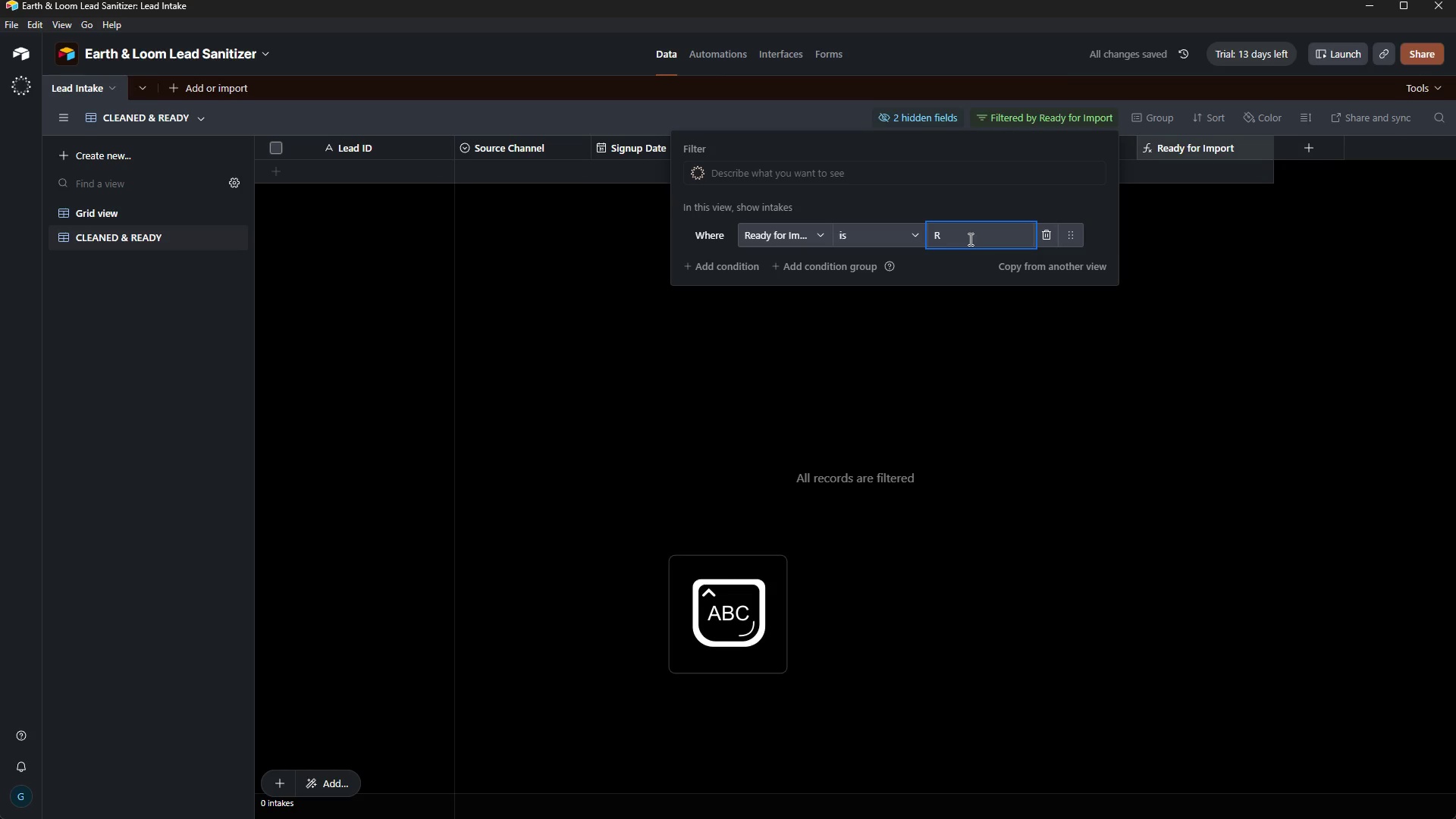 
type(eady)
 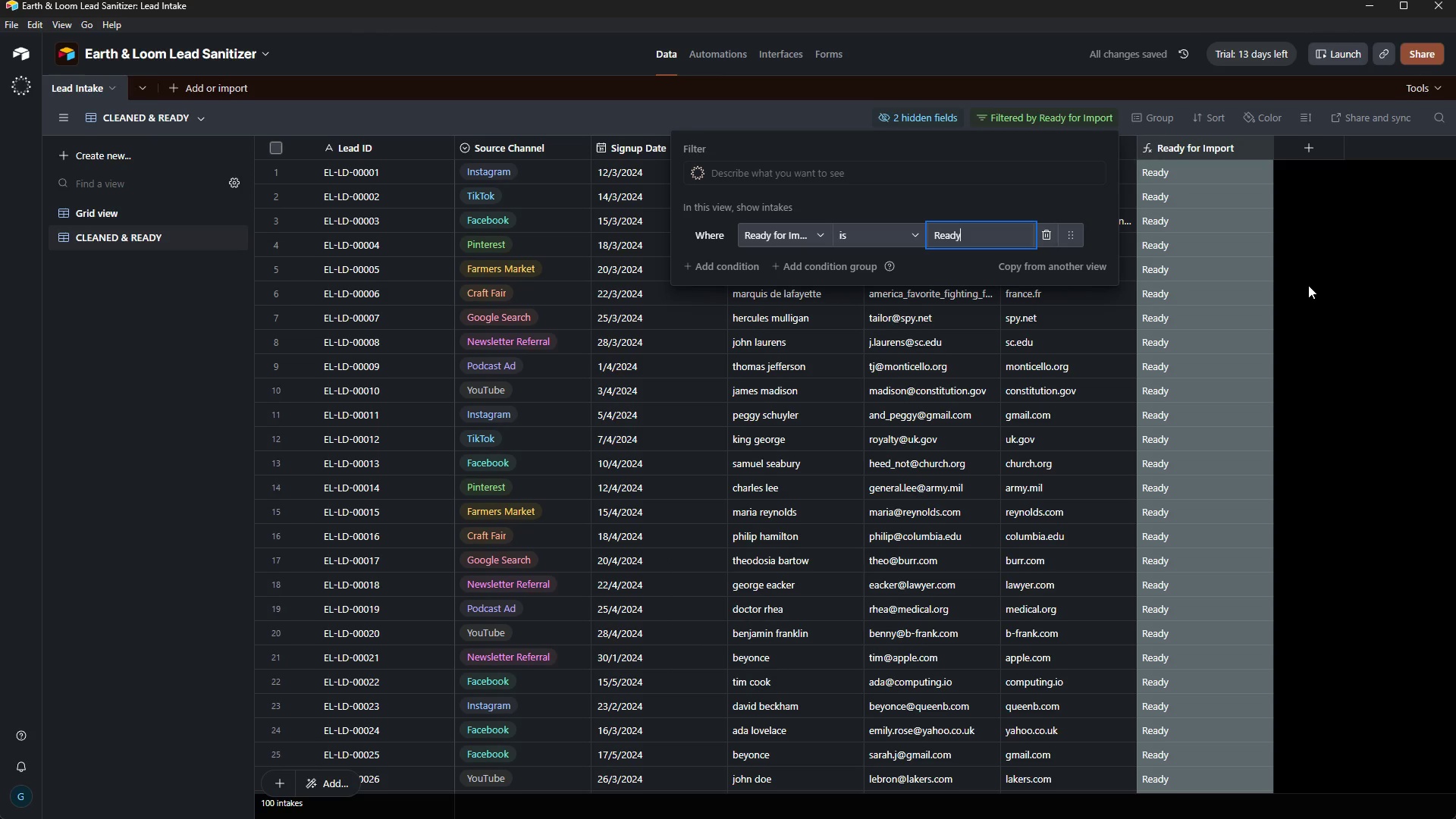 
left_click([1344, 360])
 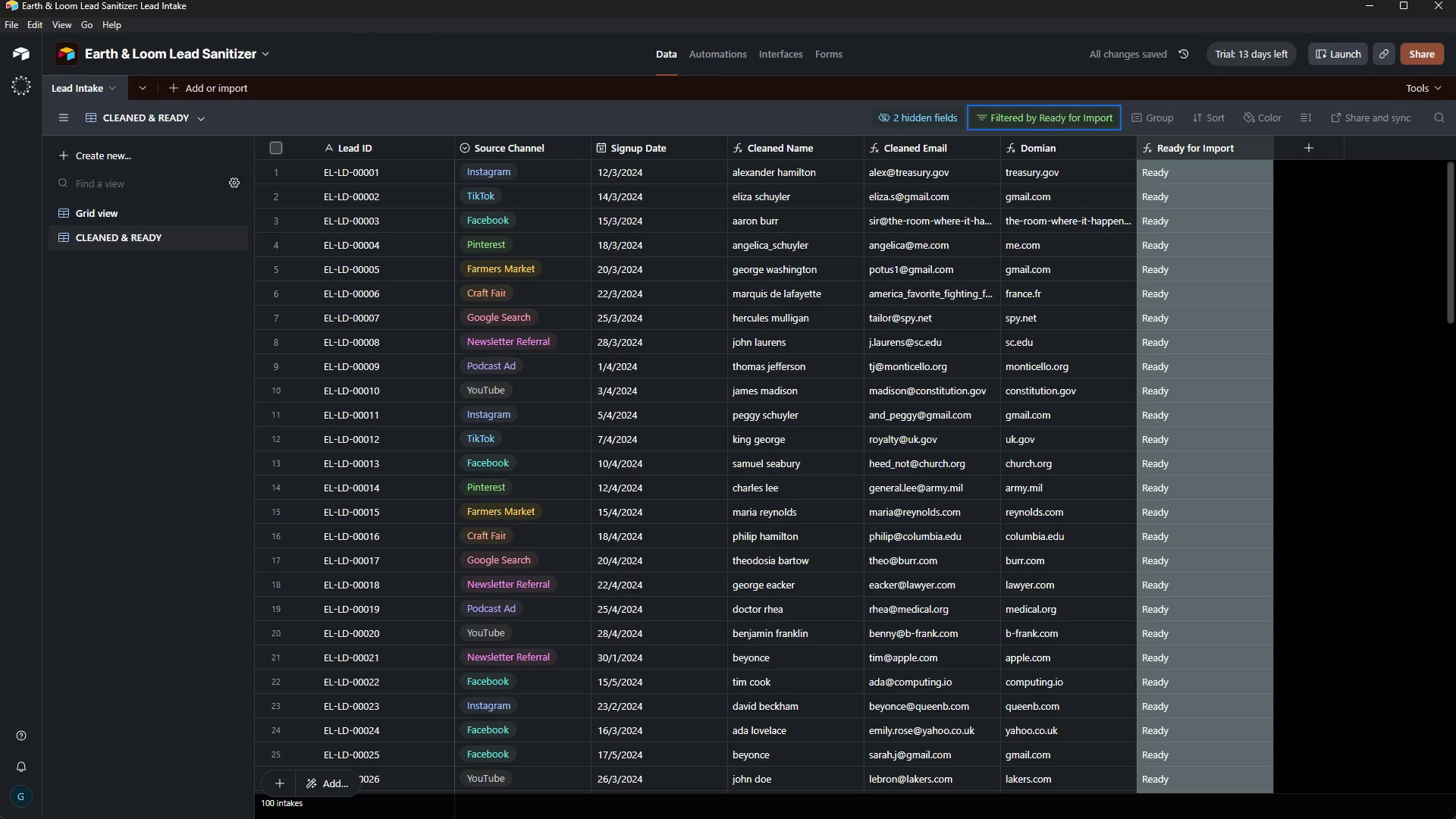 
left_click_drag(start_coordinate=[1447, 232], to_coordinate=[1453, 190])
 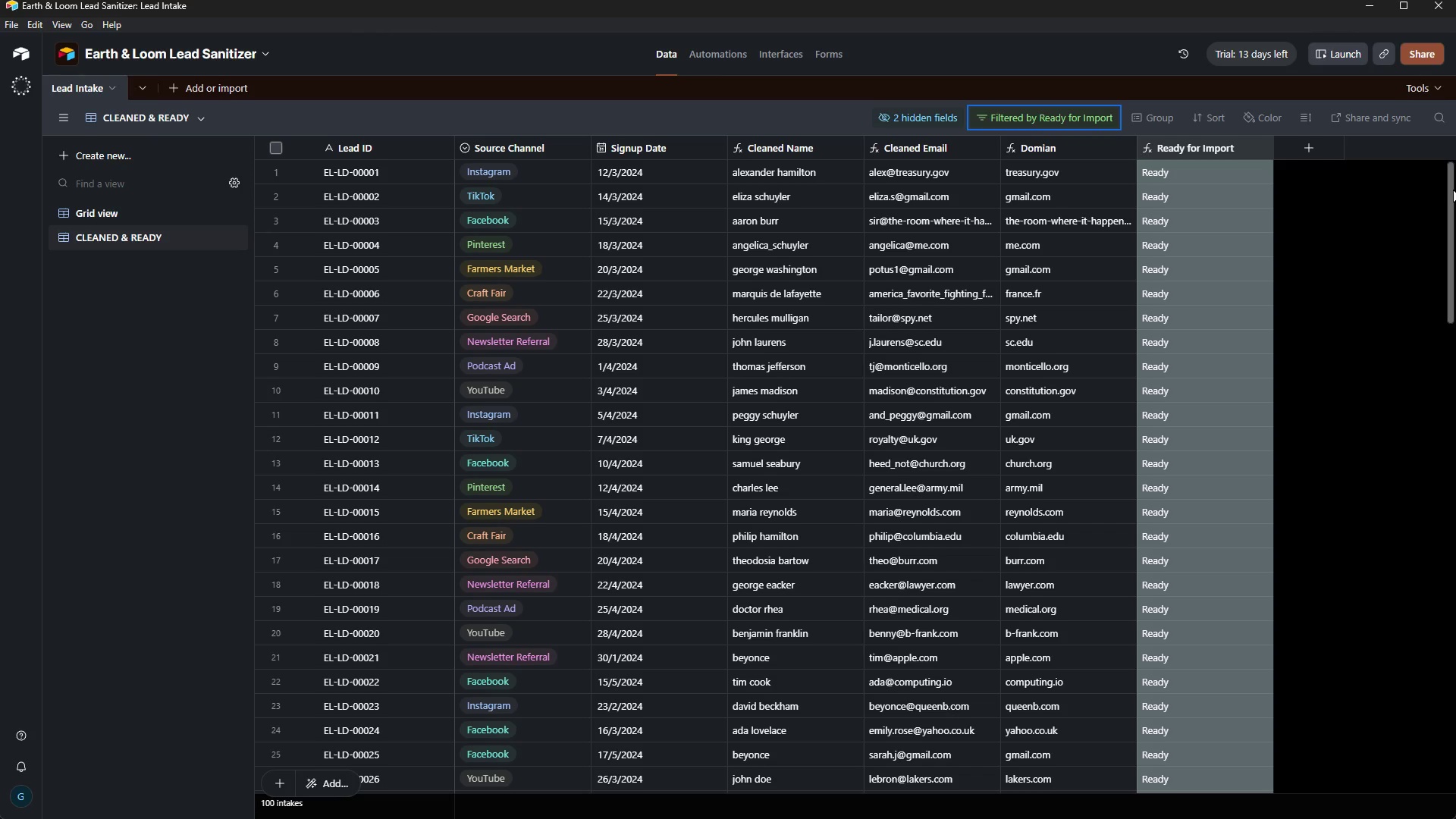 
wait(29.69)
 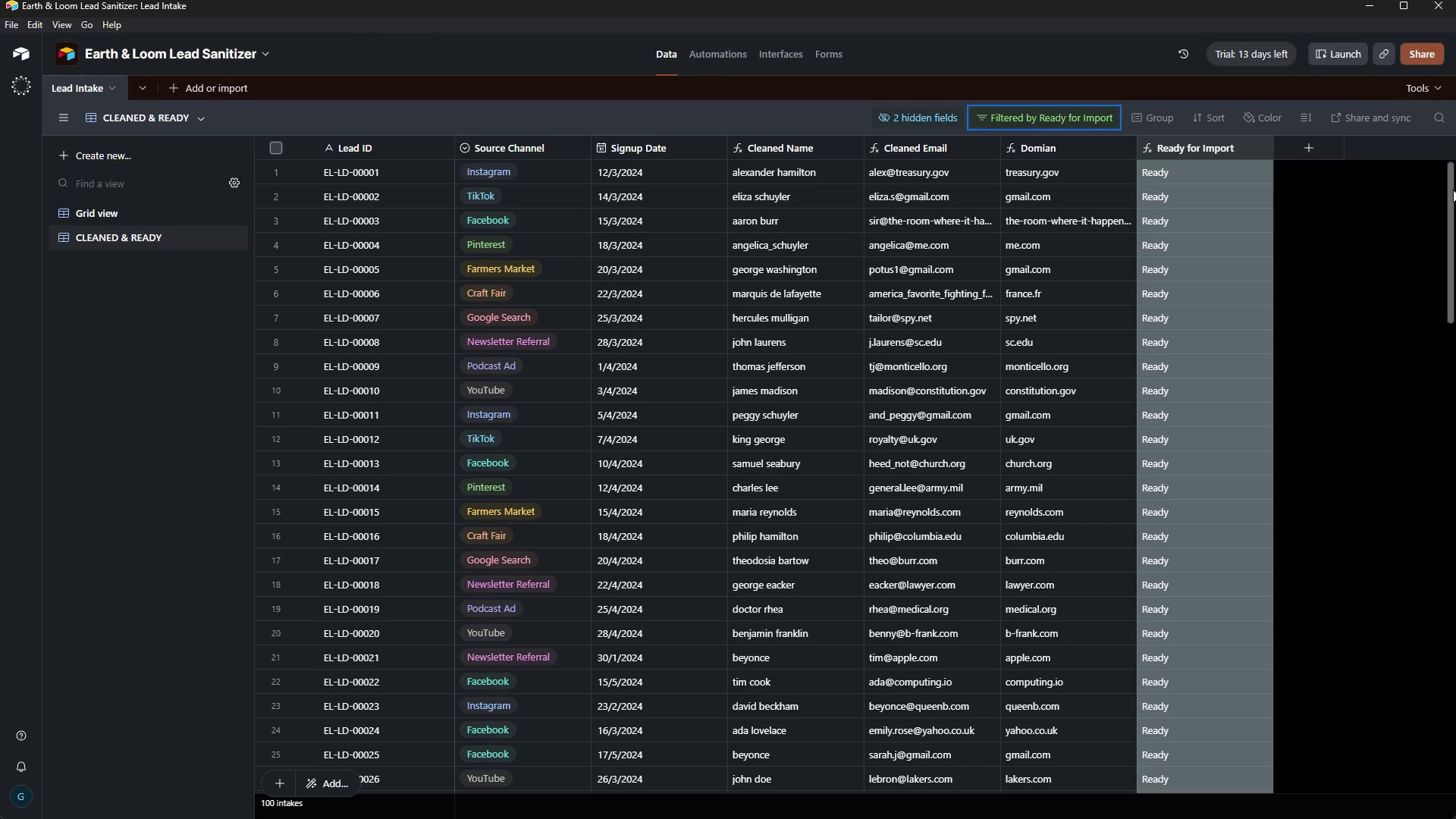 
left_click([177, 114])
 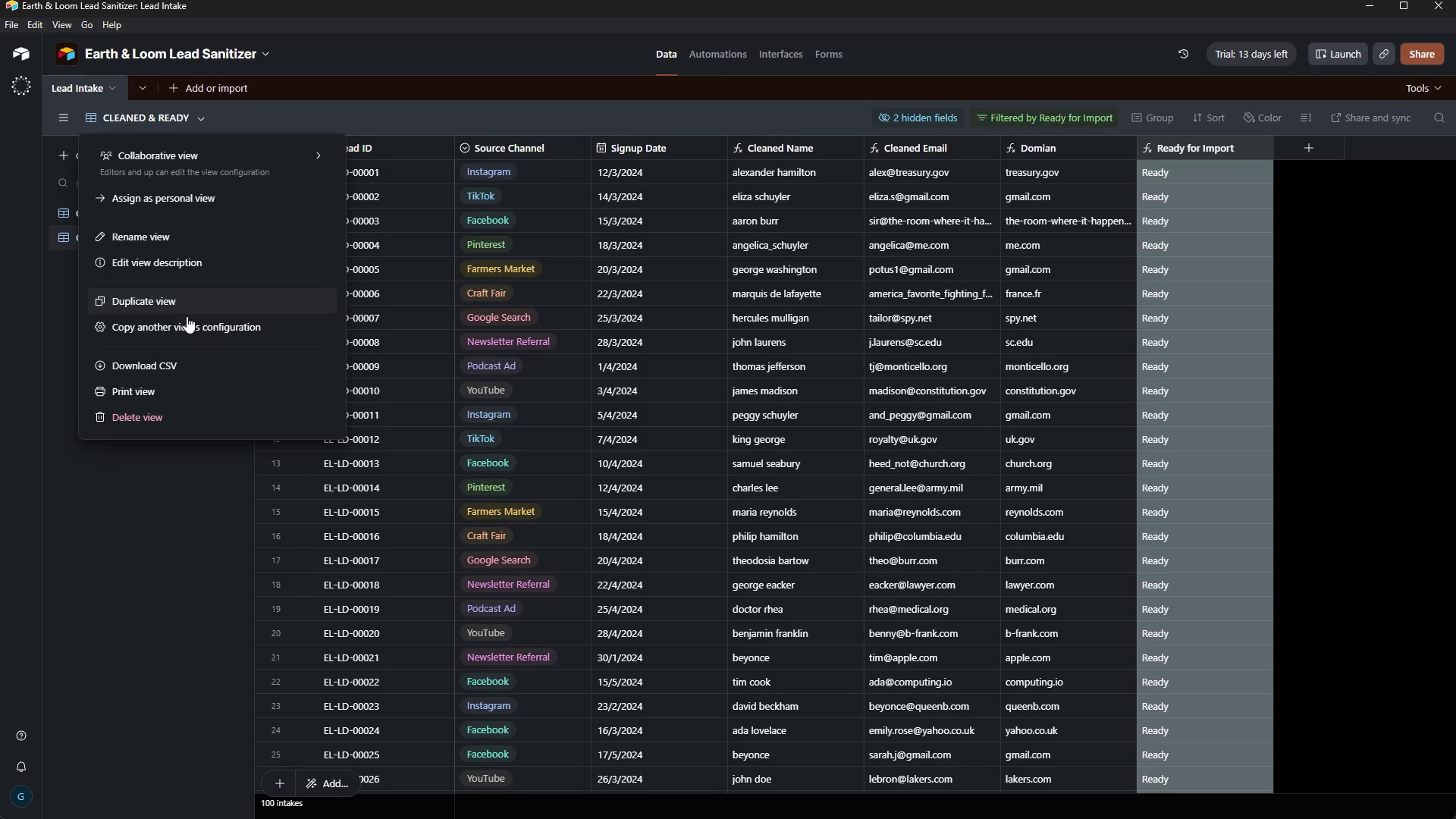 
left_click([187, 362])
 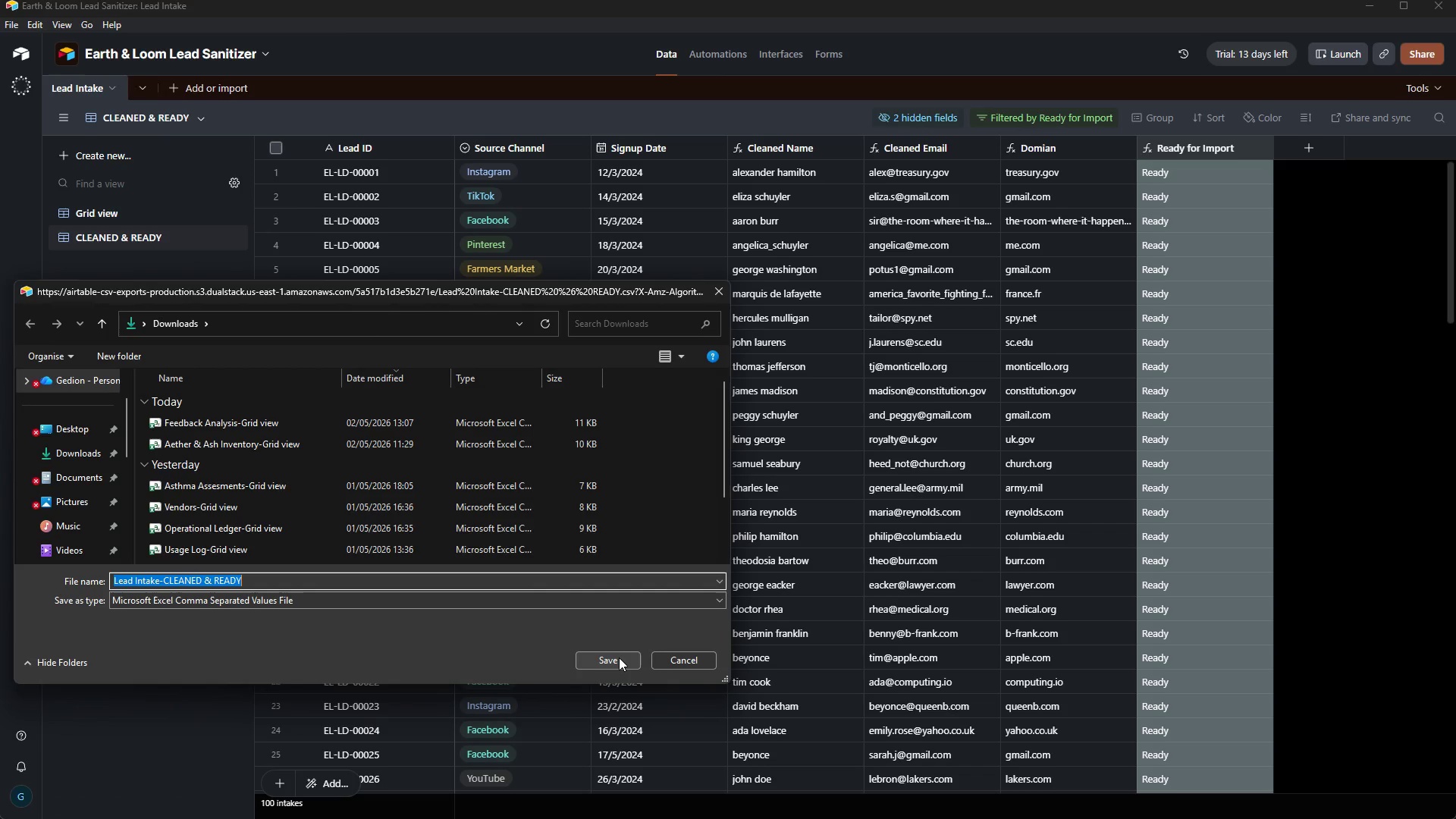 
wait(13.14)
 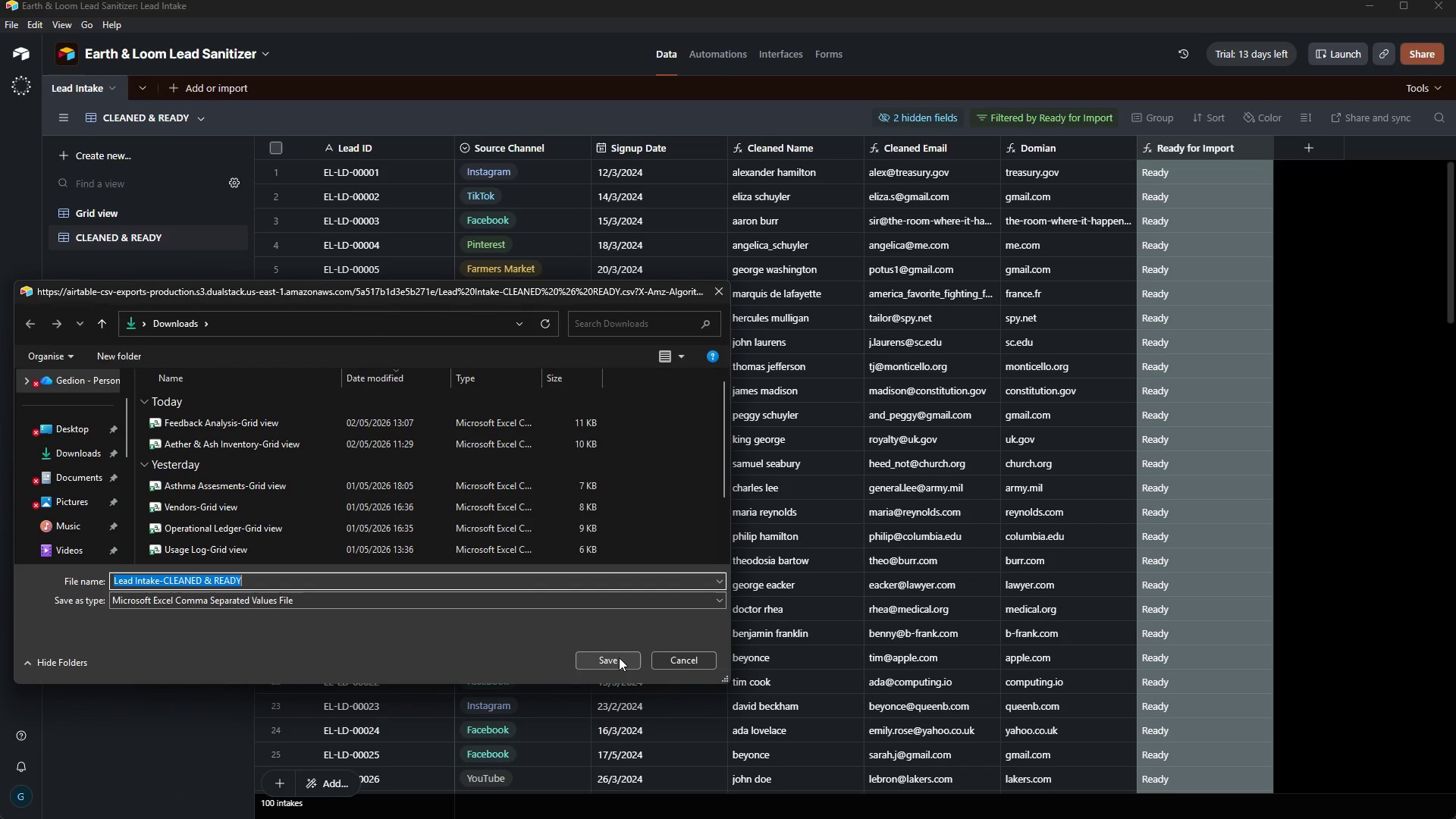 
left_click([619, 657])
 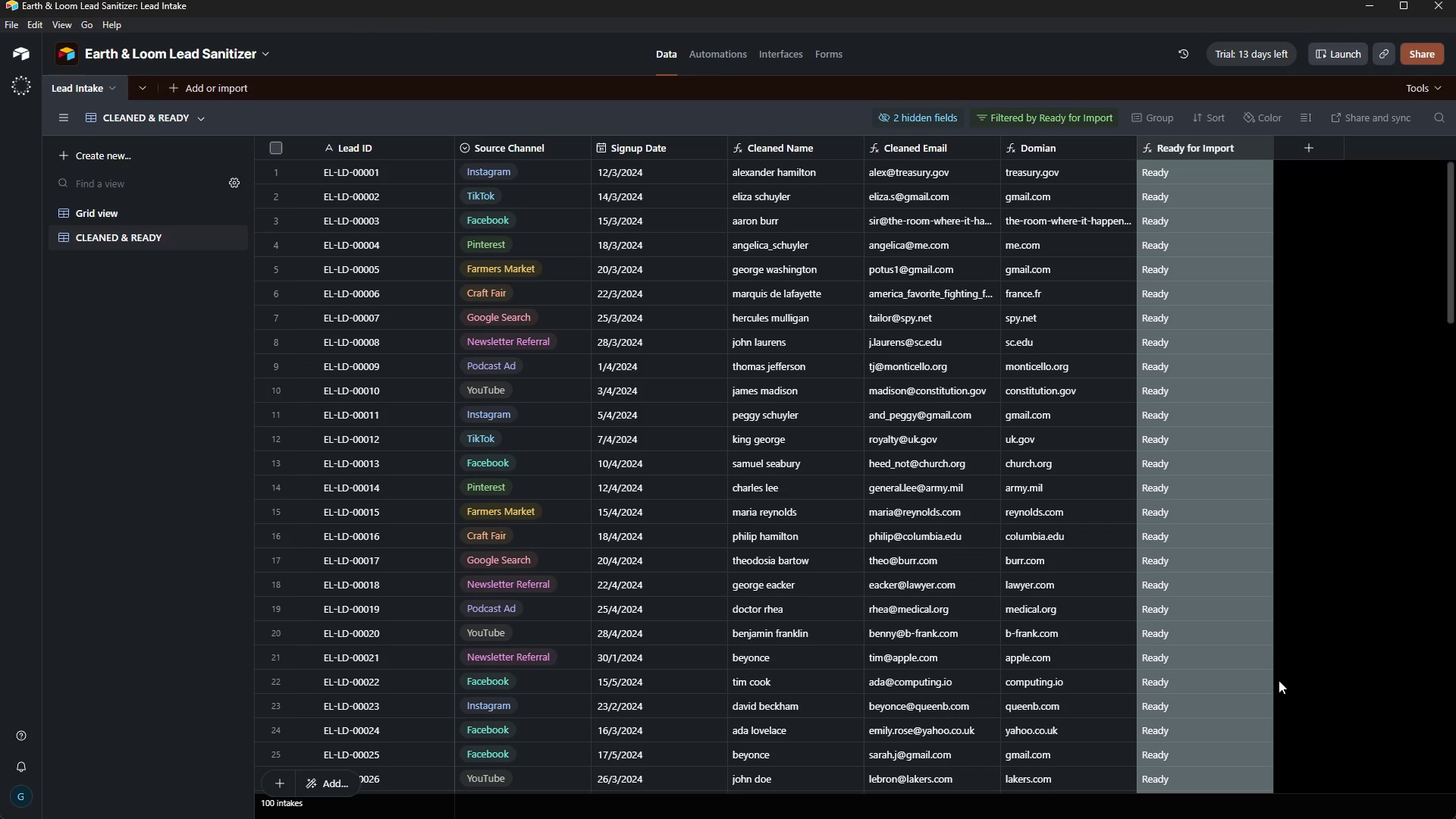 
wait(67.2)
 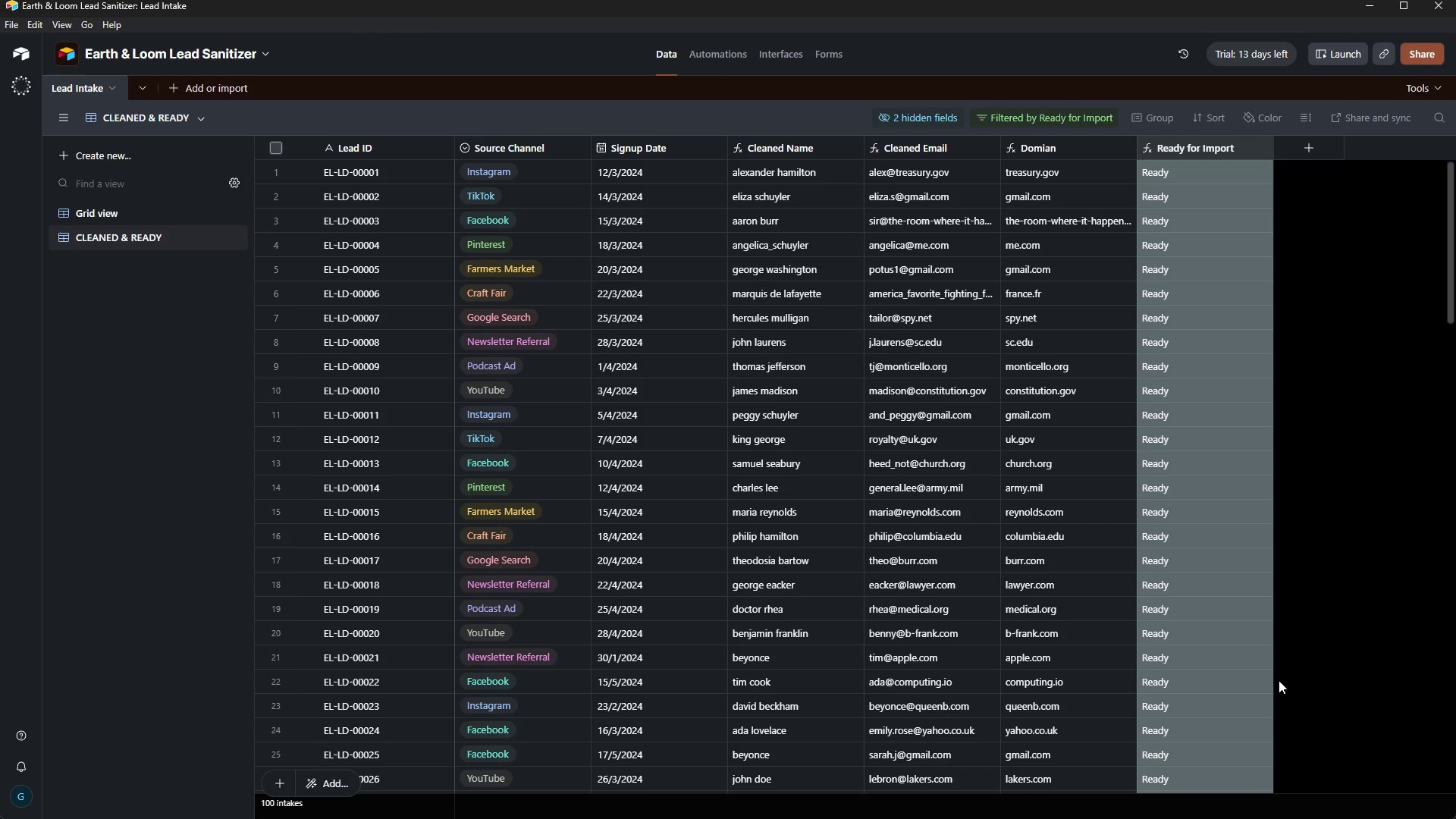 
left_click([955, 806])